 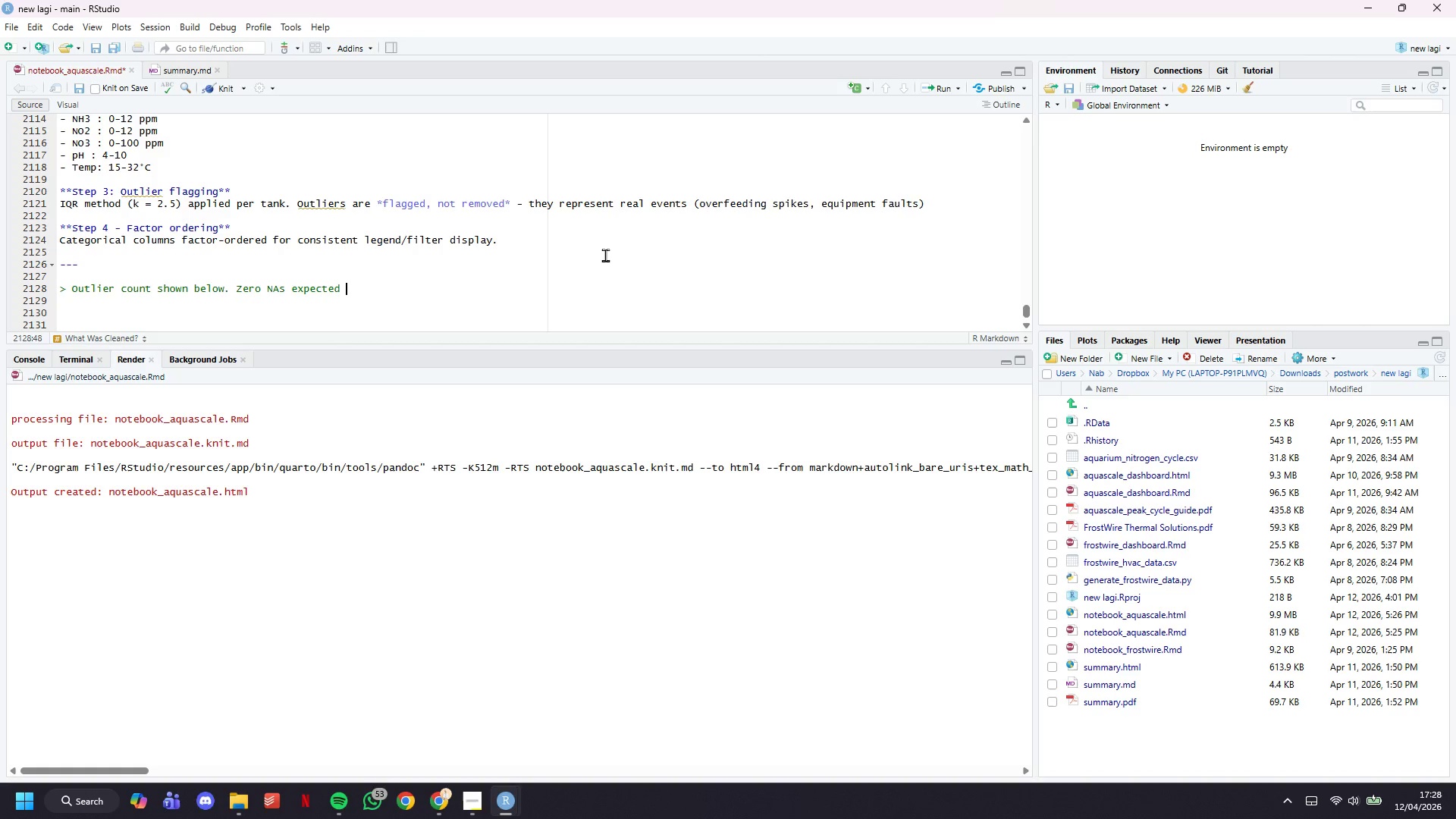 
key(Backspace)
 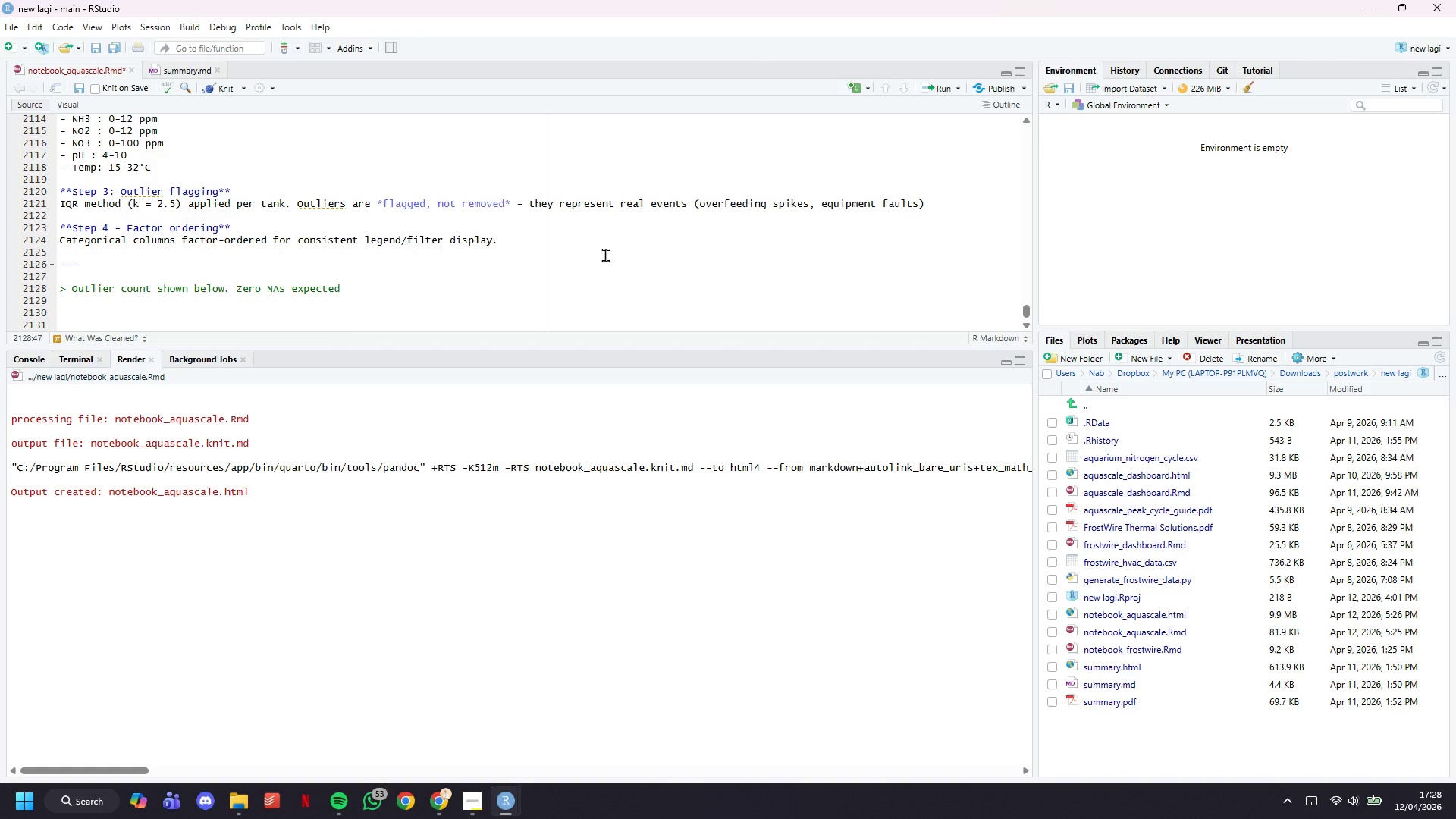 
key(Period)
 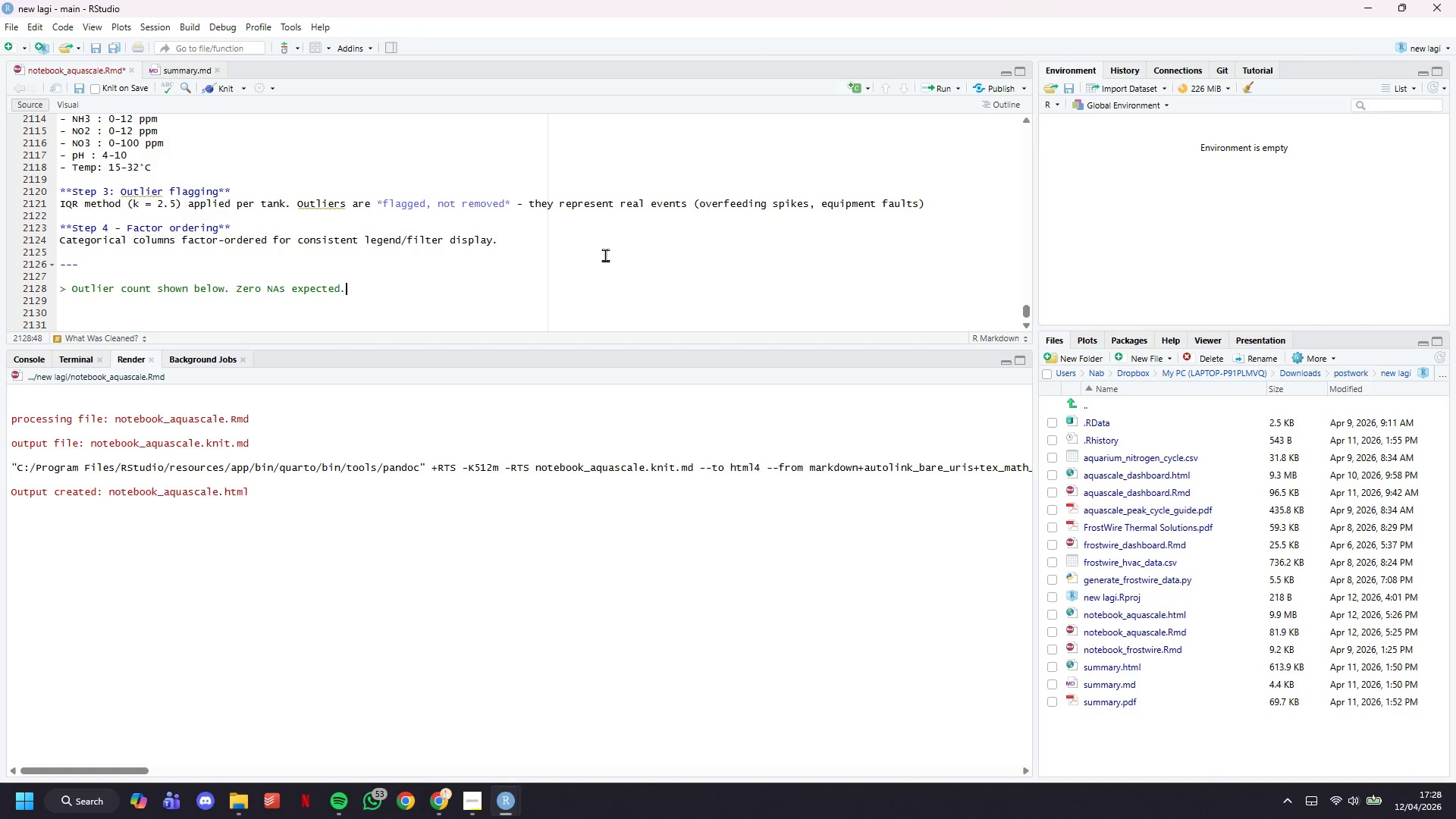 
key(Control+S)
 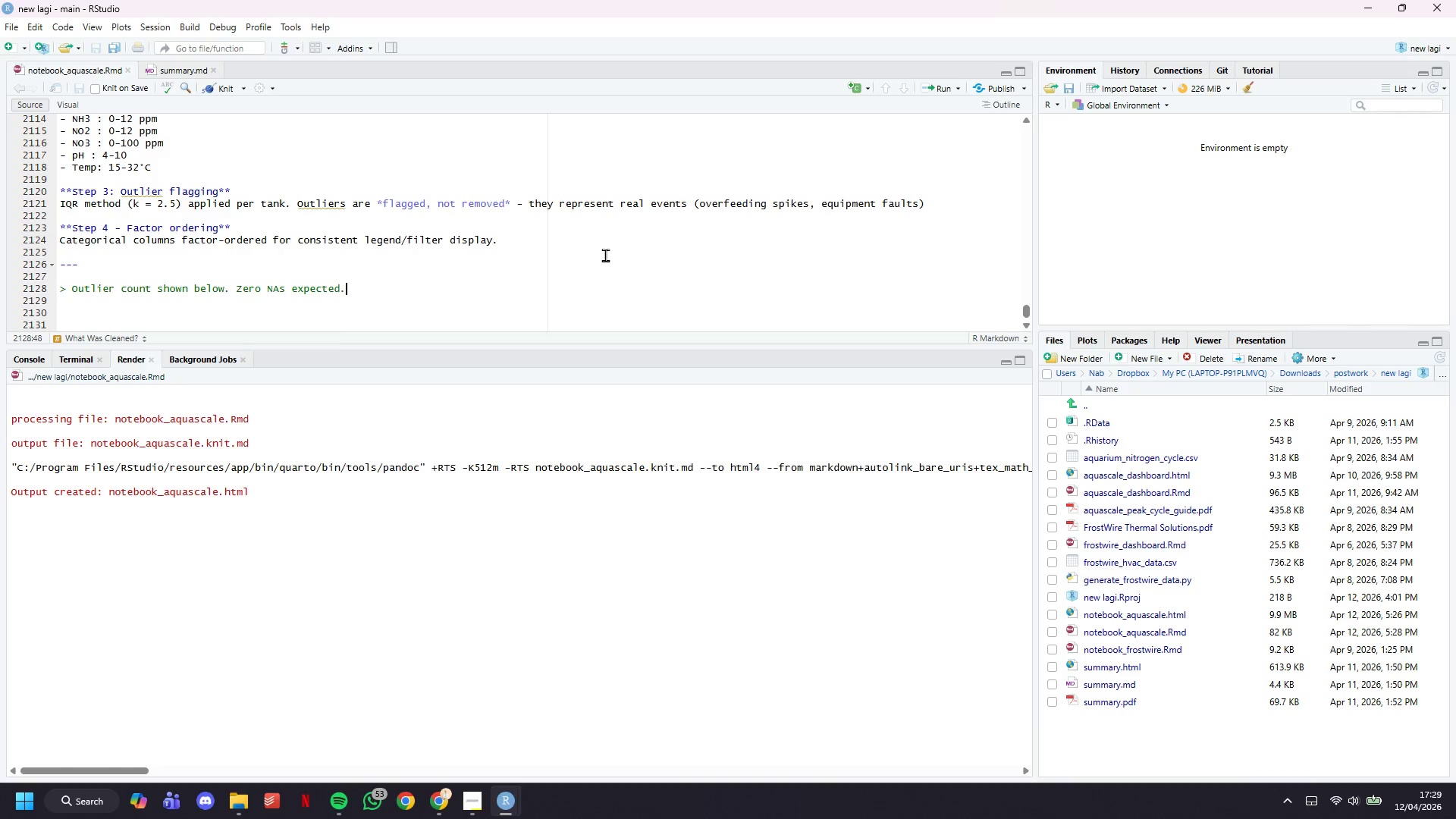 
wait(35.66)
 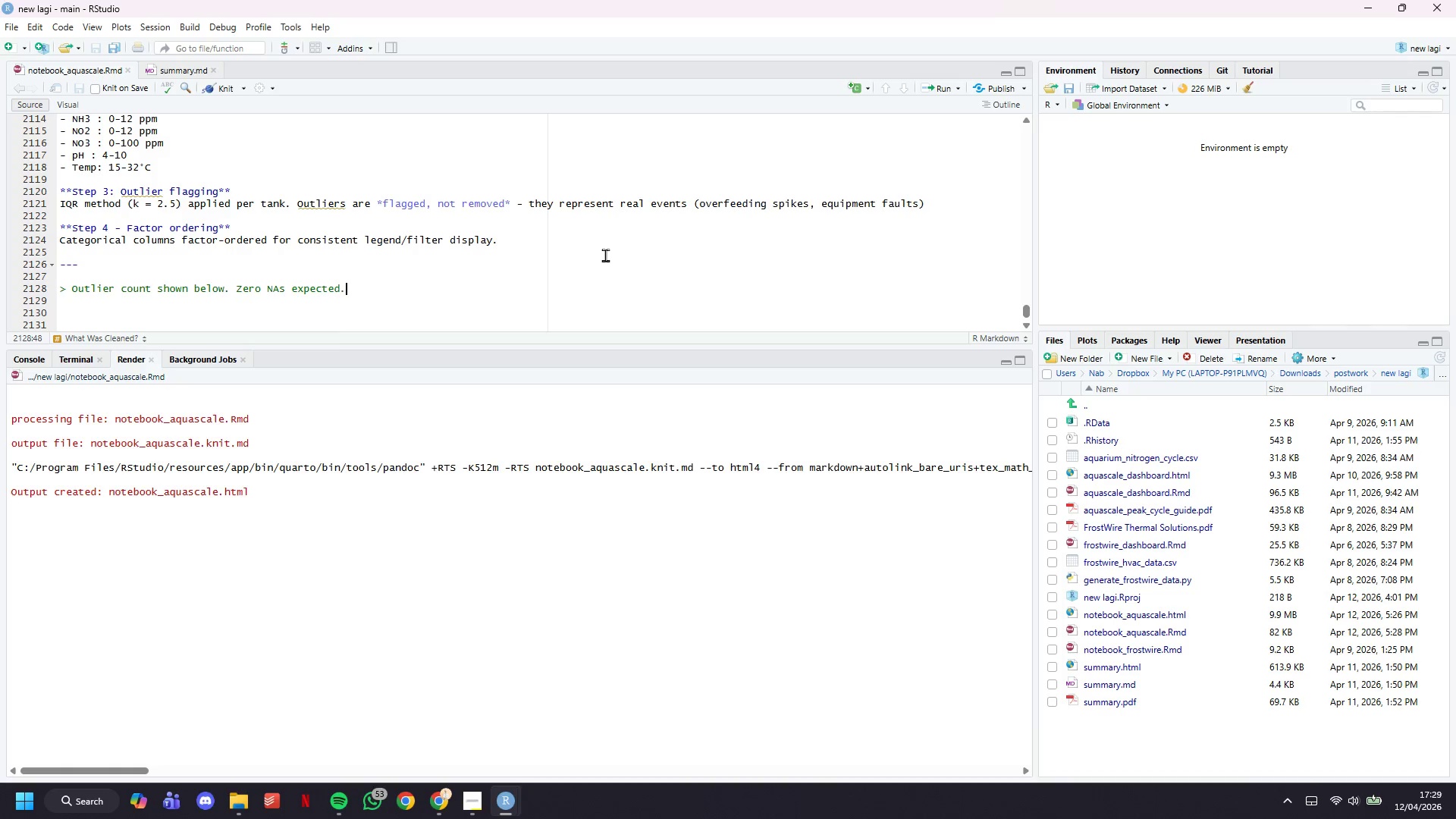 
key(Enter)
 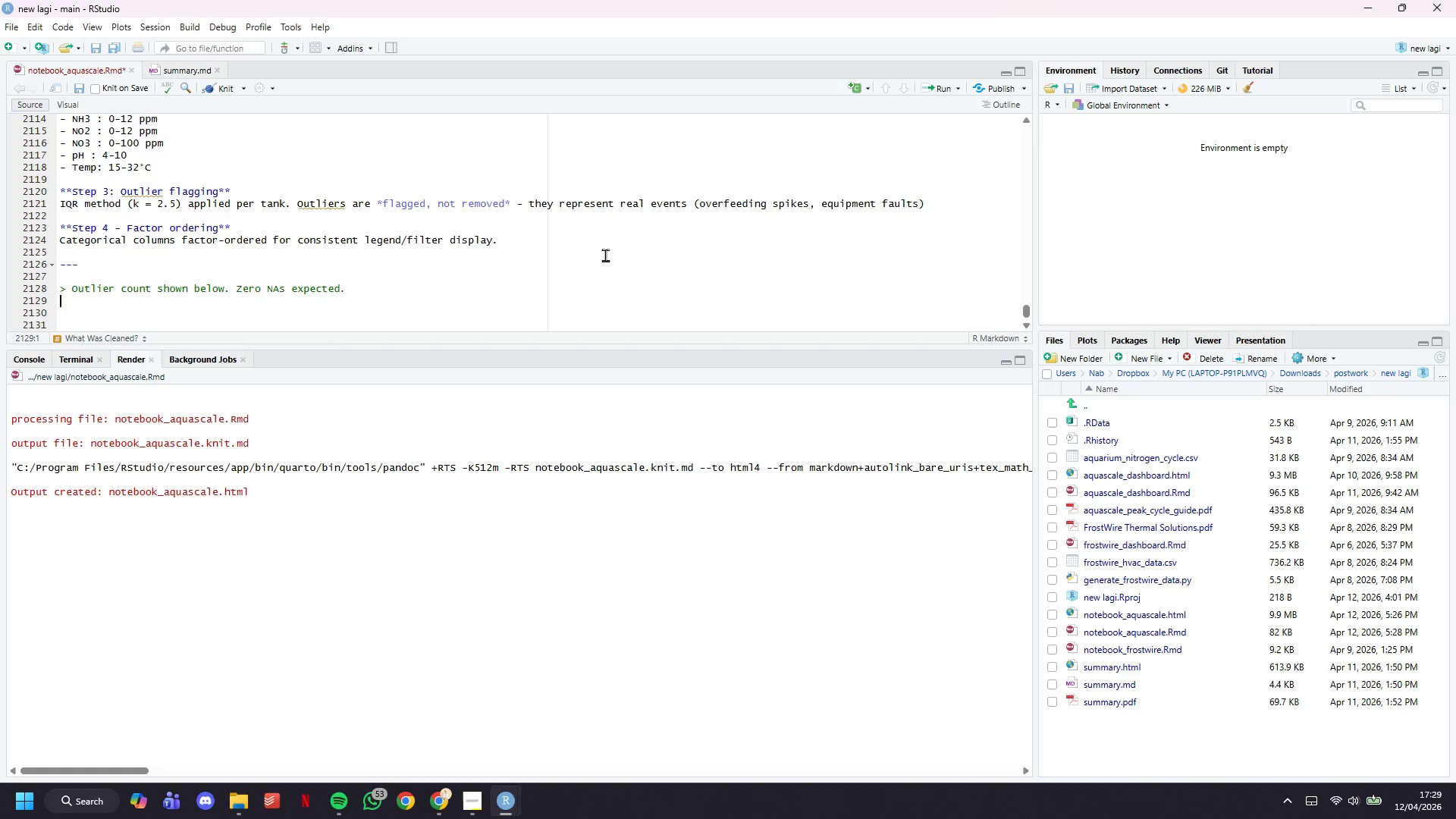 
key(Enter)
 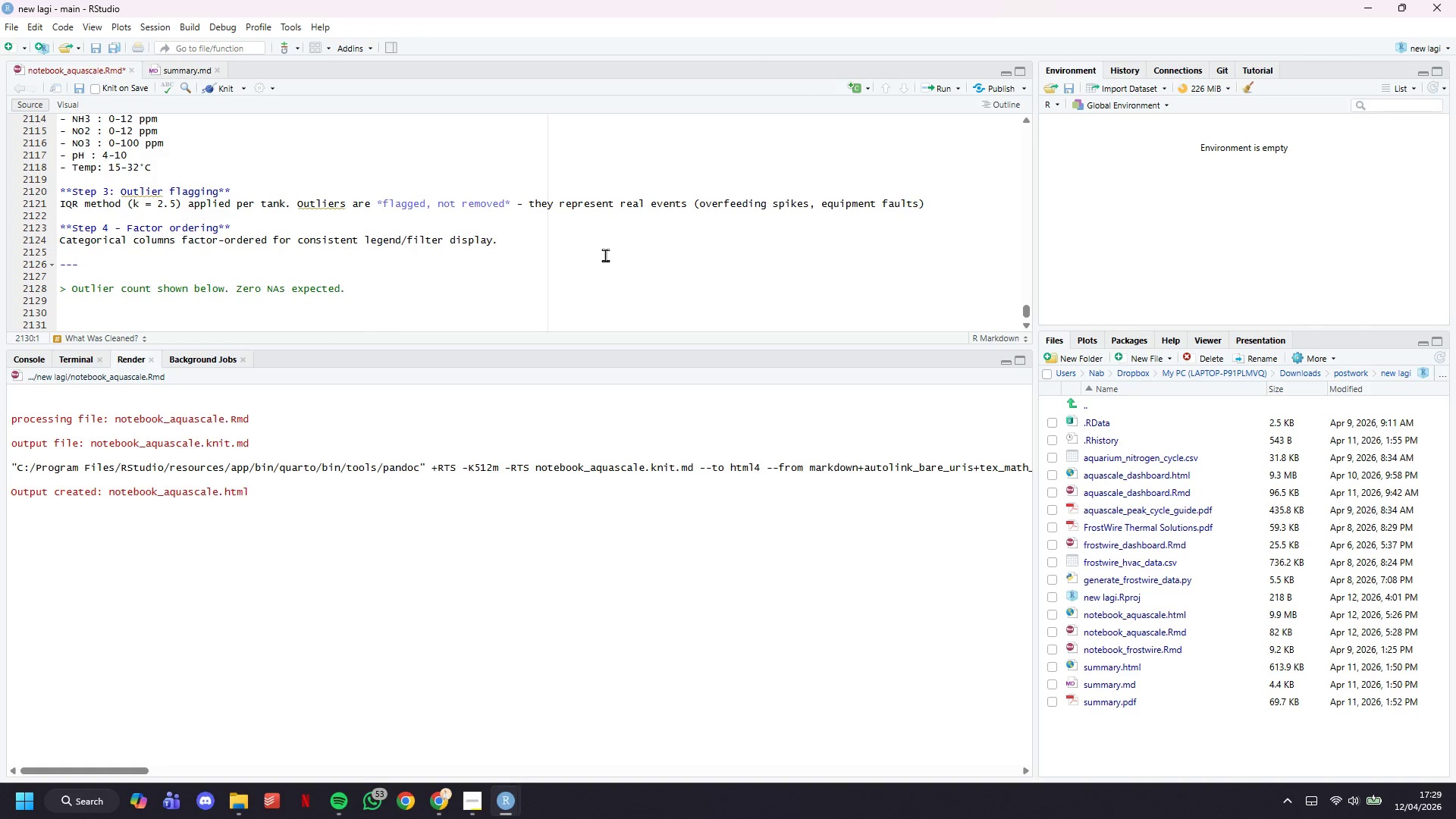 
key(ArrowUp)
 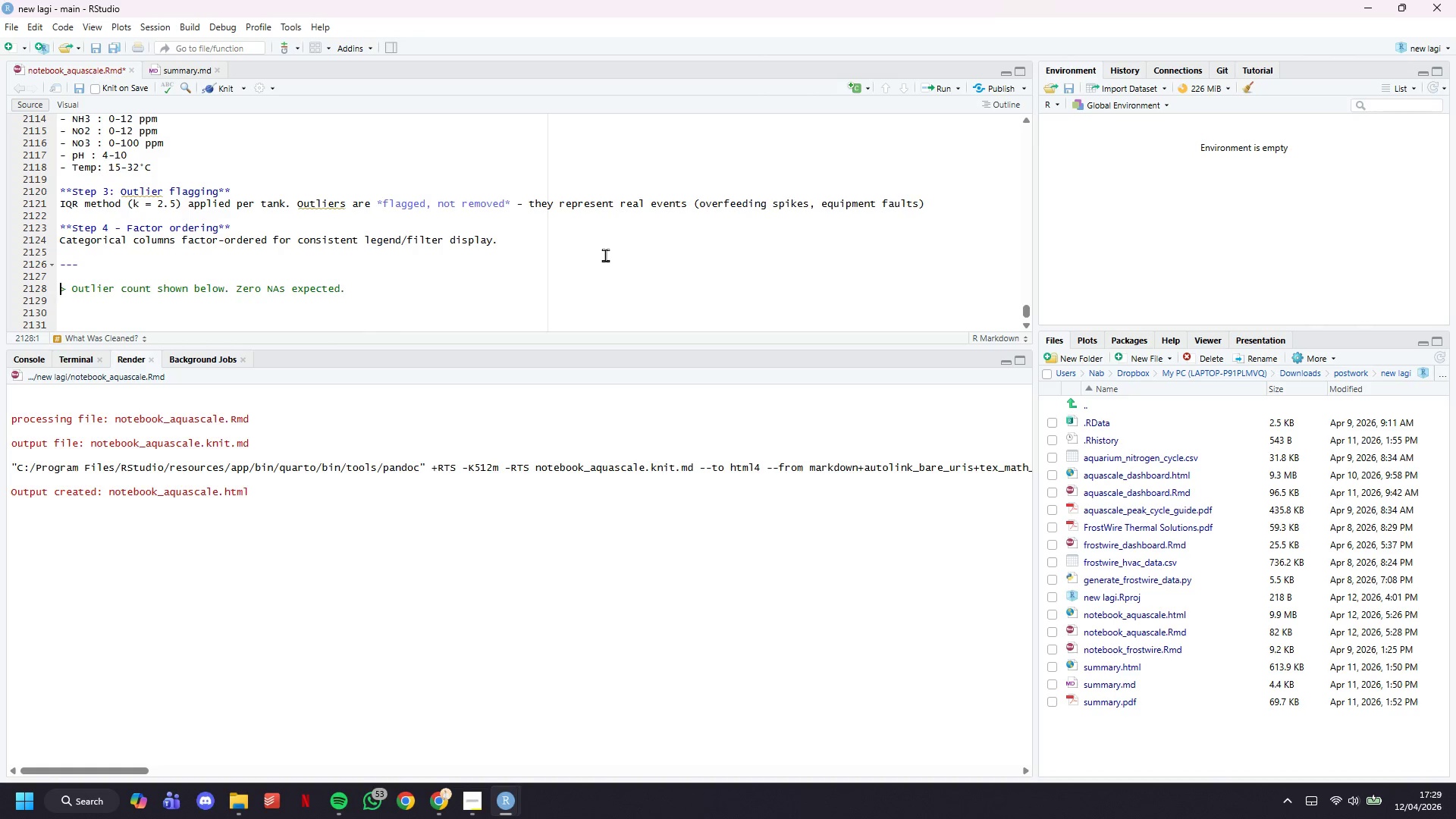 
key(ArrowUp)
 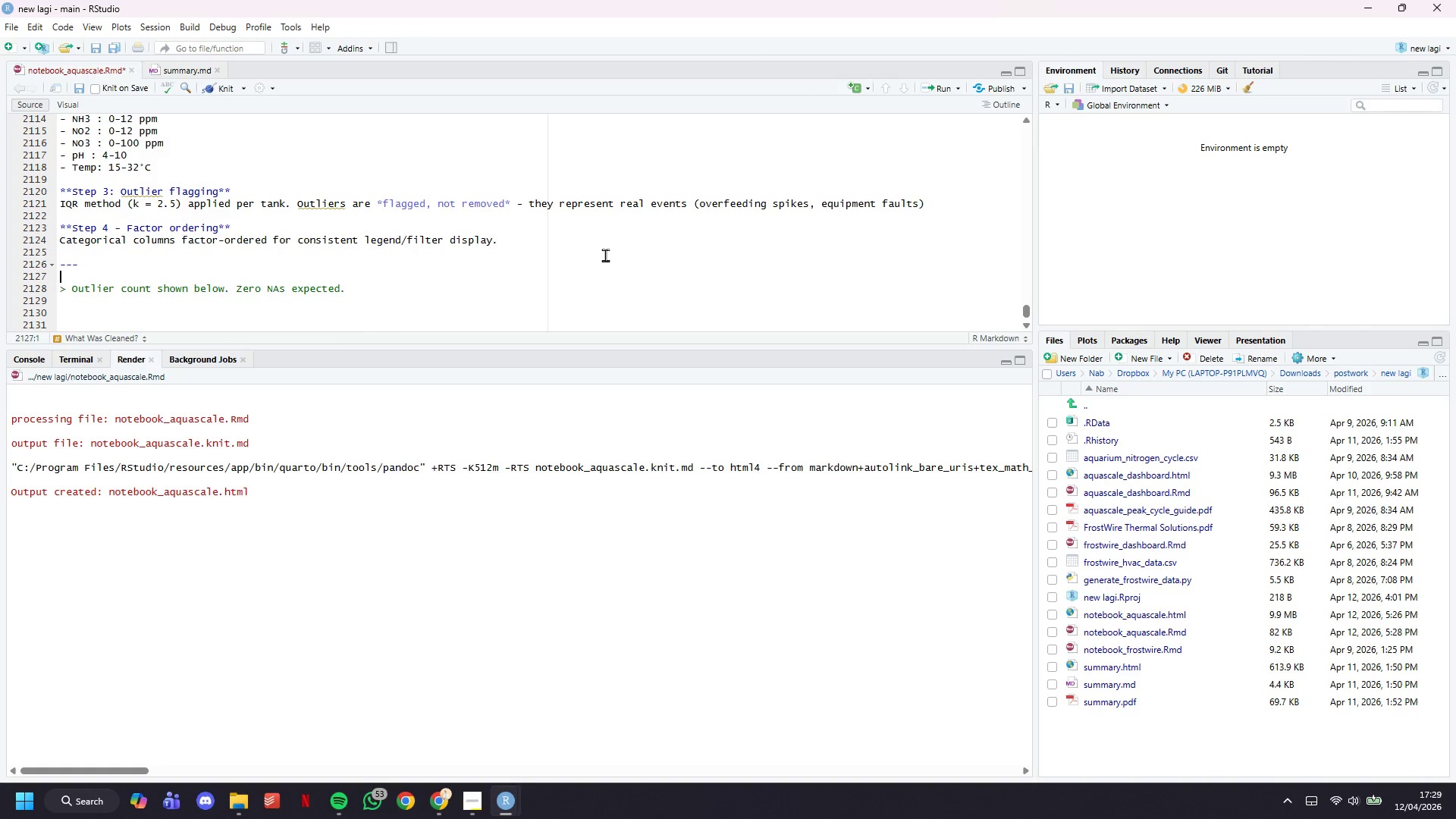 
key(ArrowUp)
 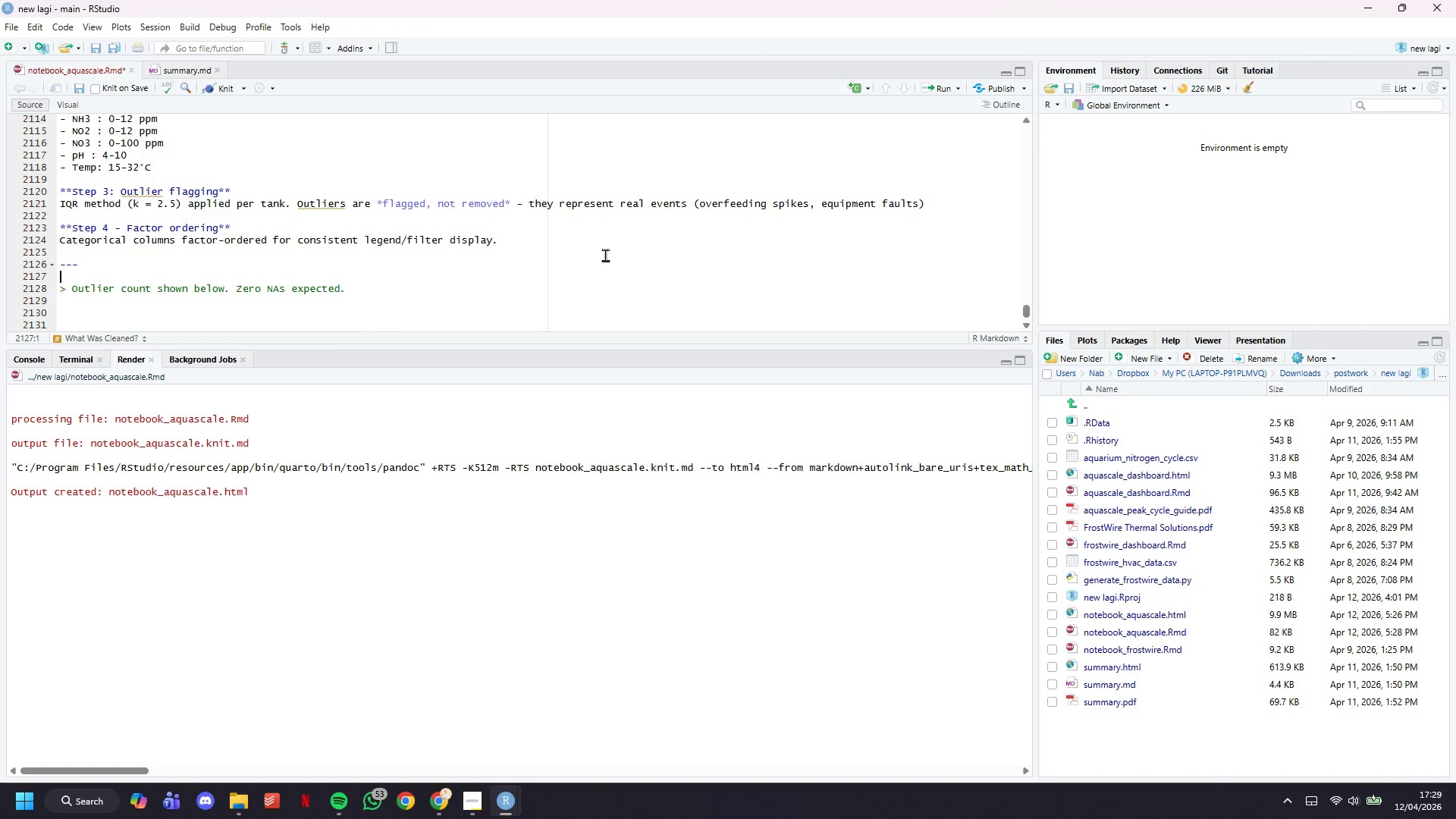 
key(ArrowUp)
 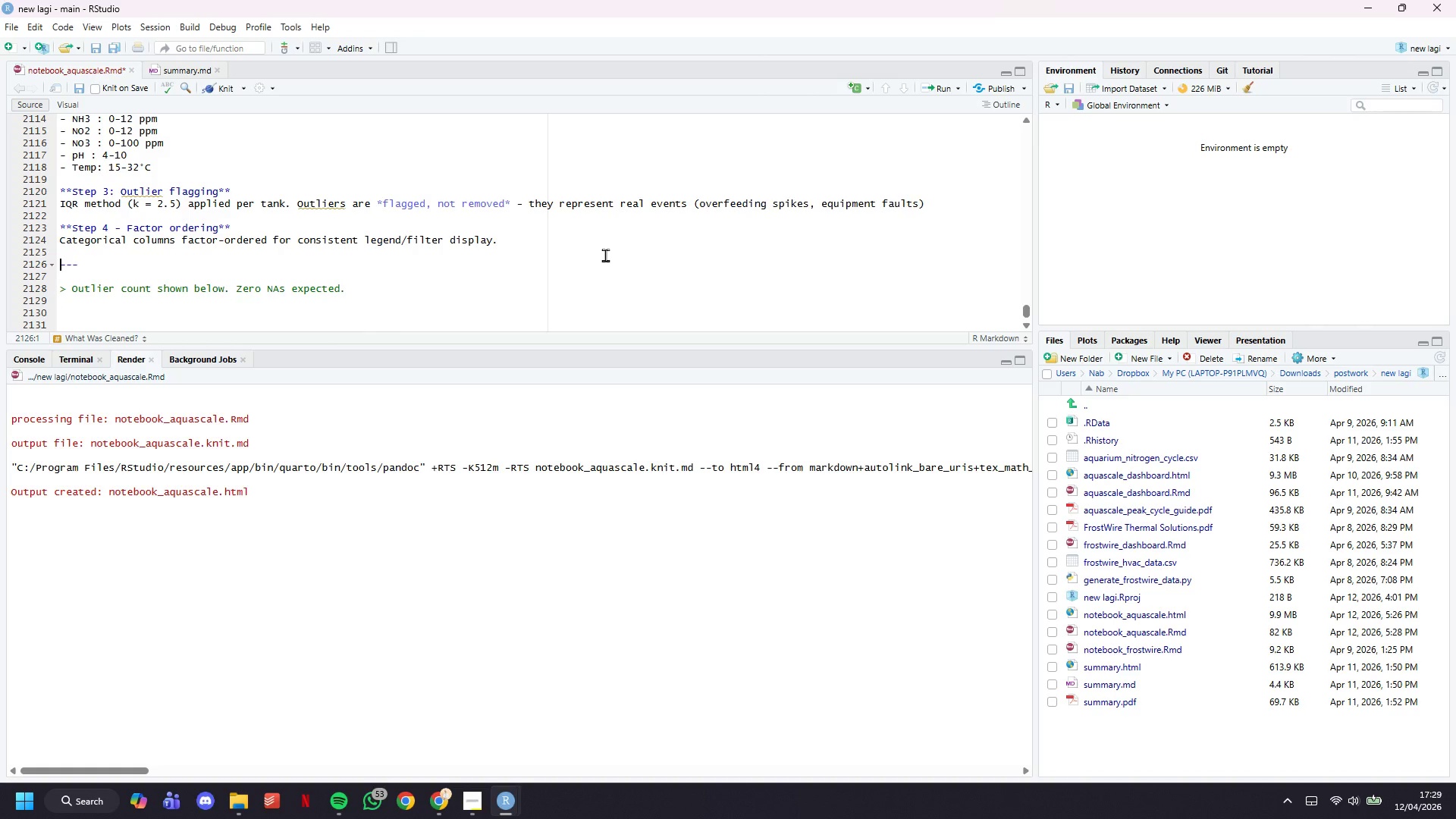 
key(ArrowDown)
 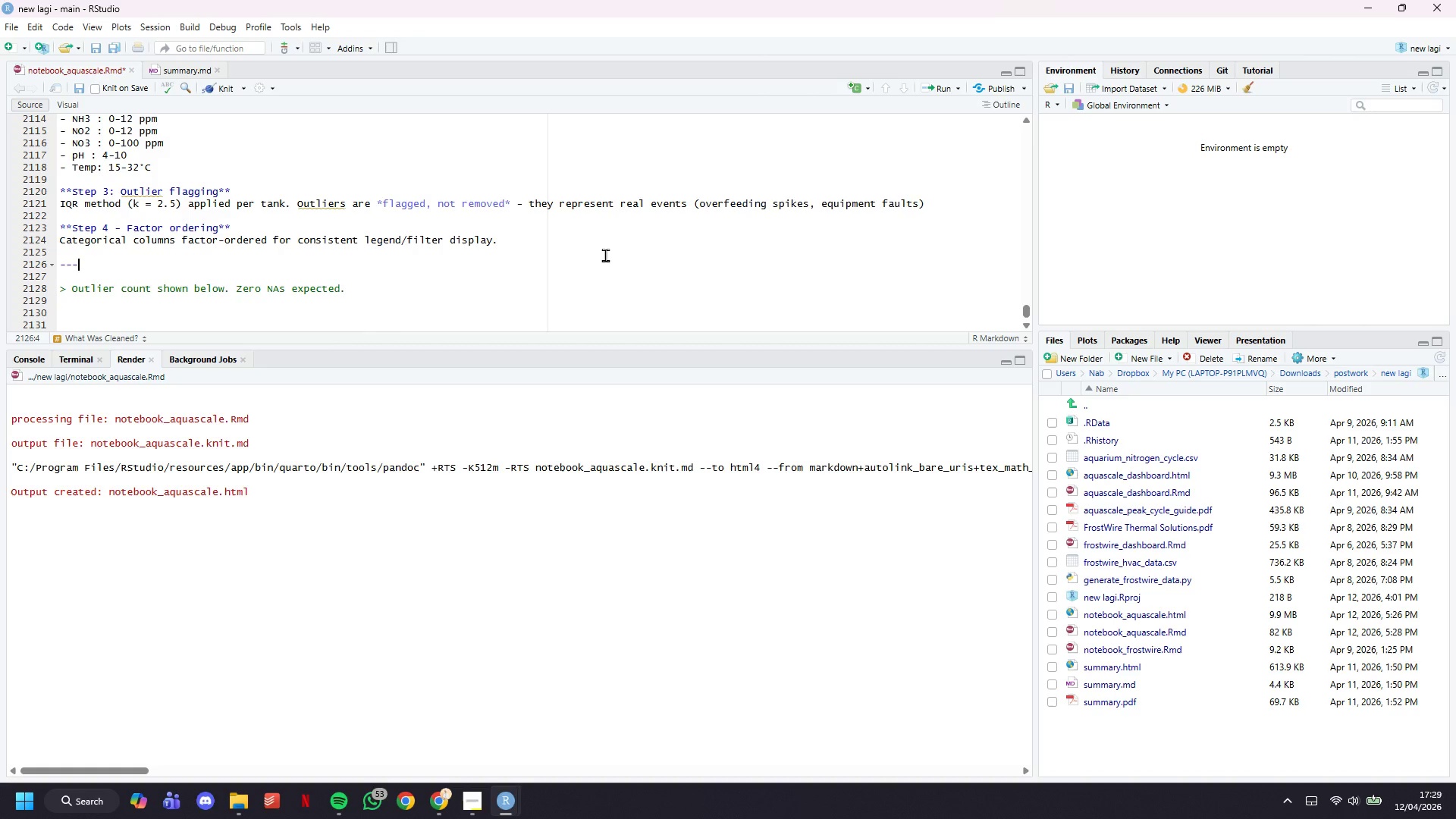 
key(ArrowLeft)
 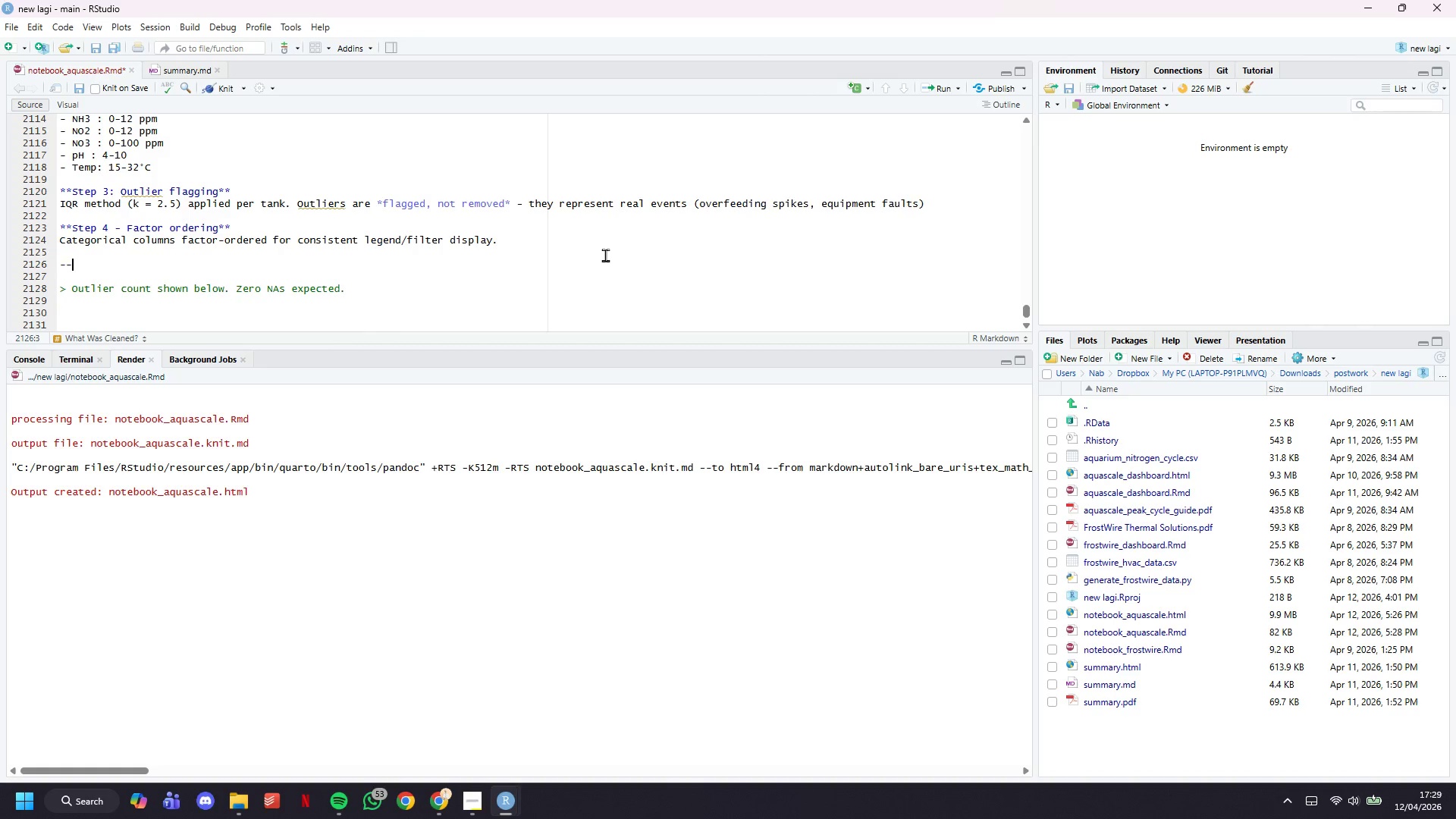 
key(Backspace)
 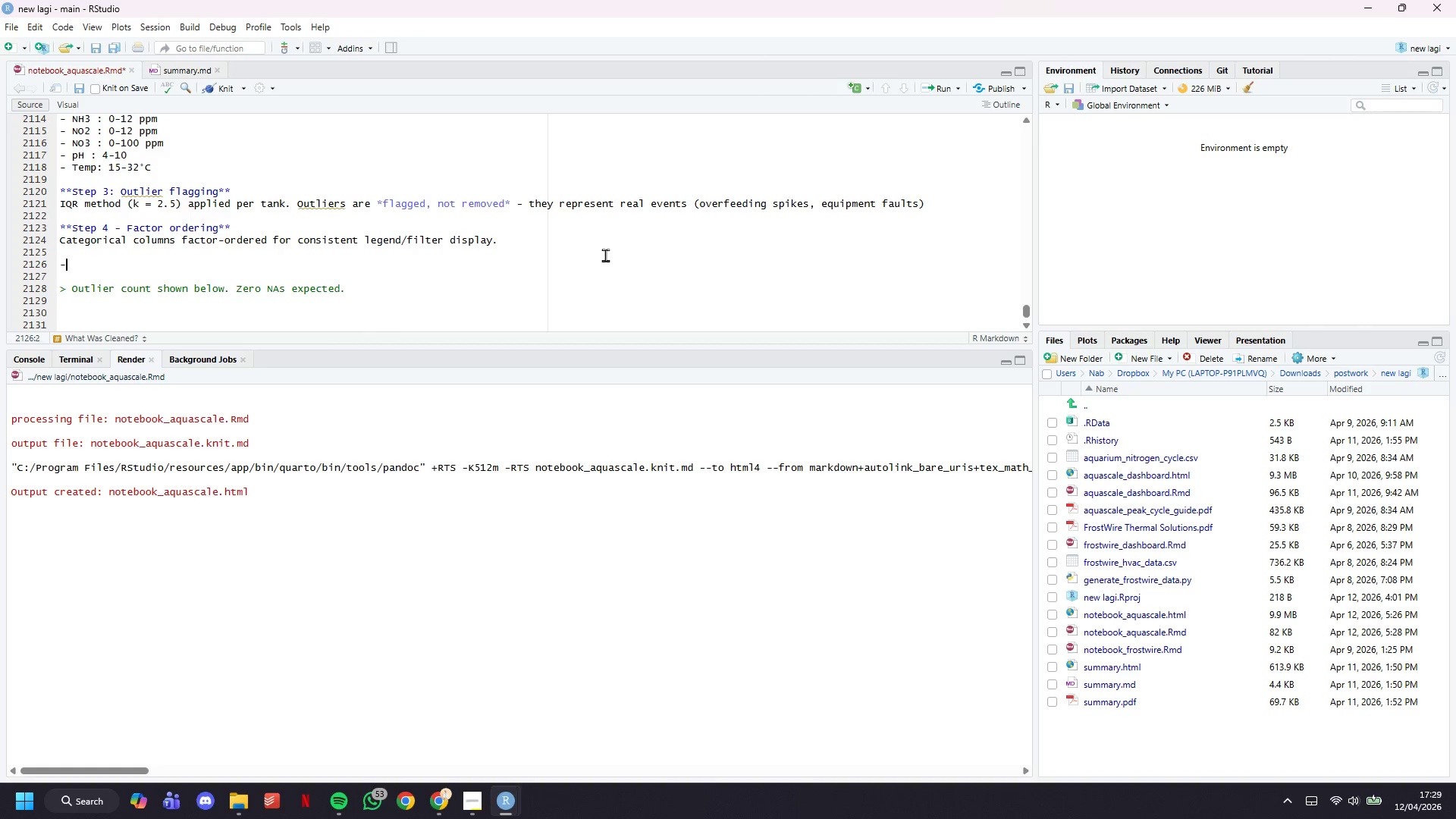 
key(Backspace)
 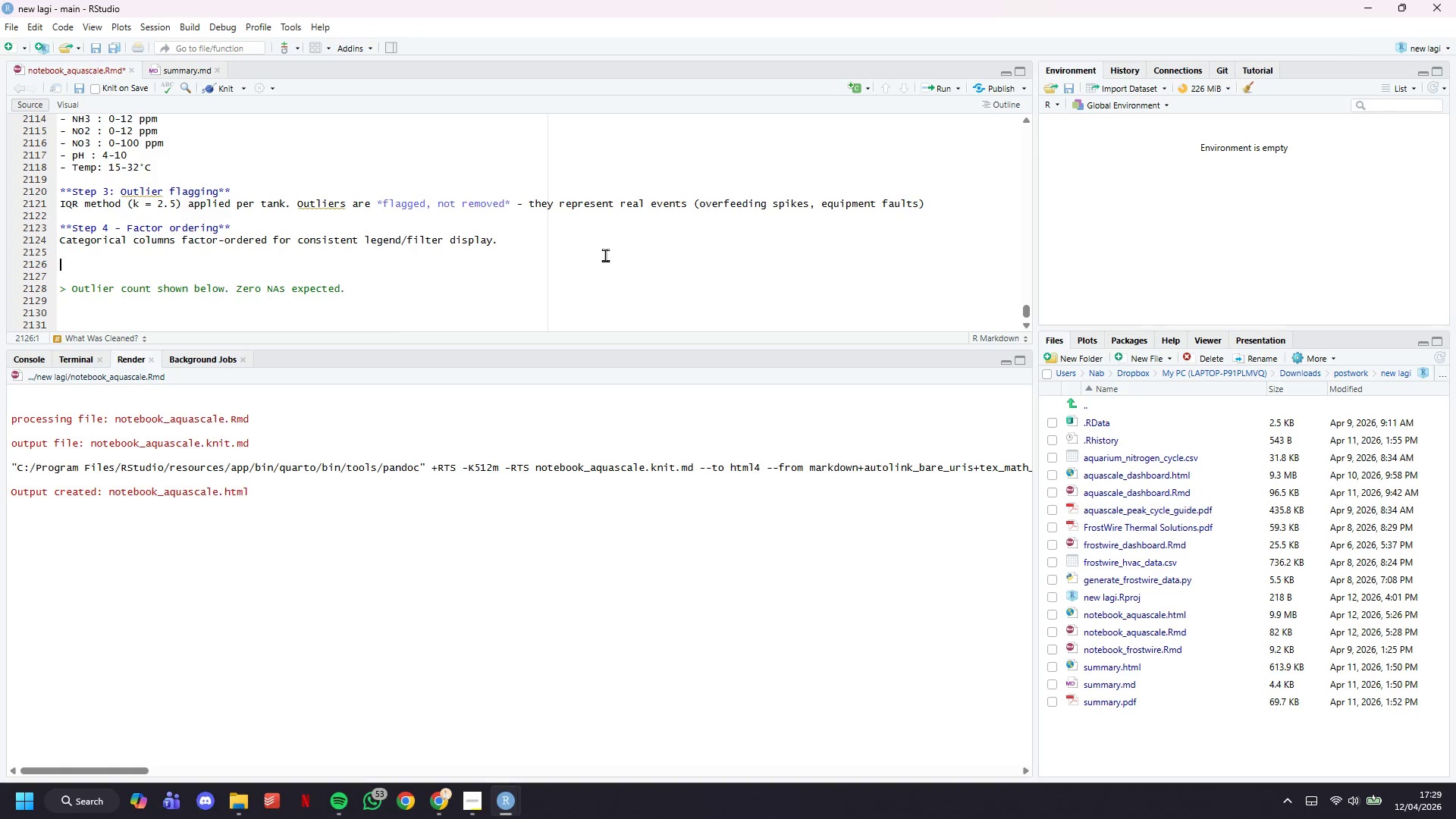 
key(Backspace)
 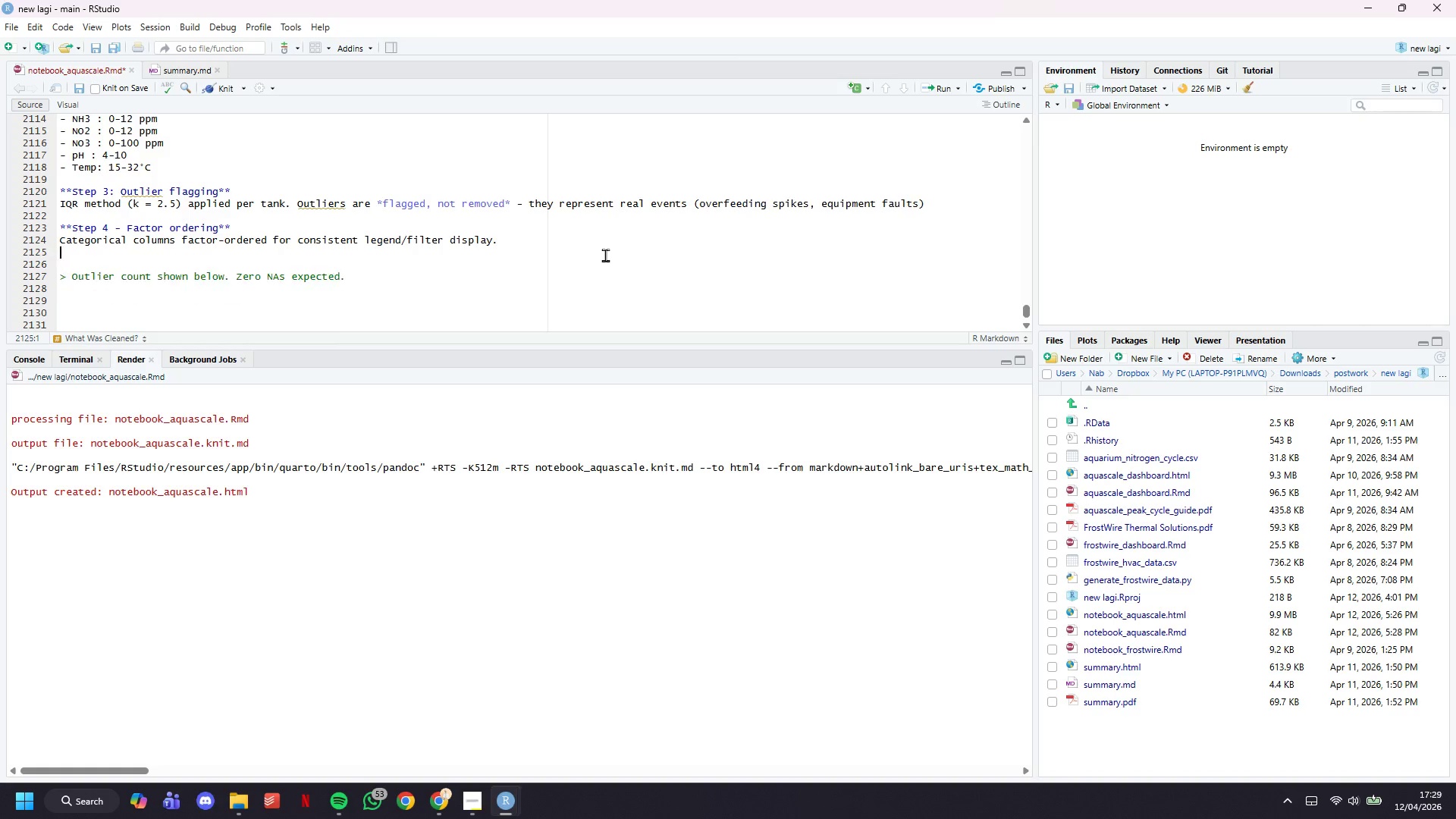 
key(Backspace)
 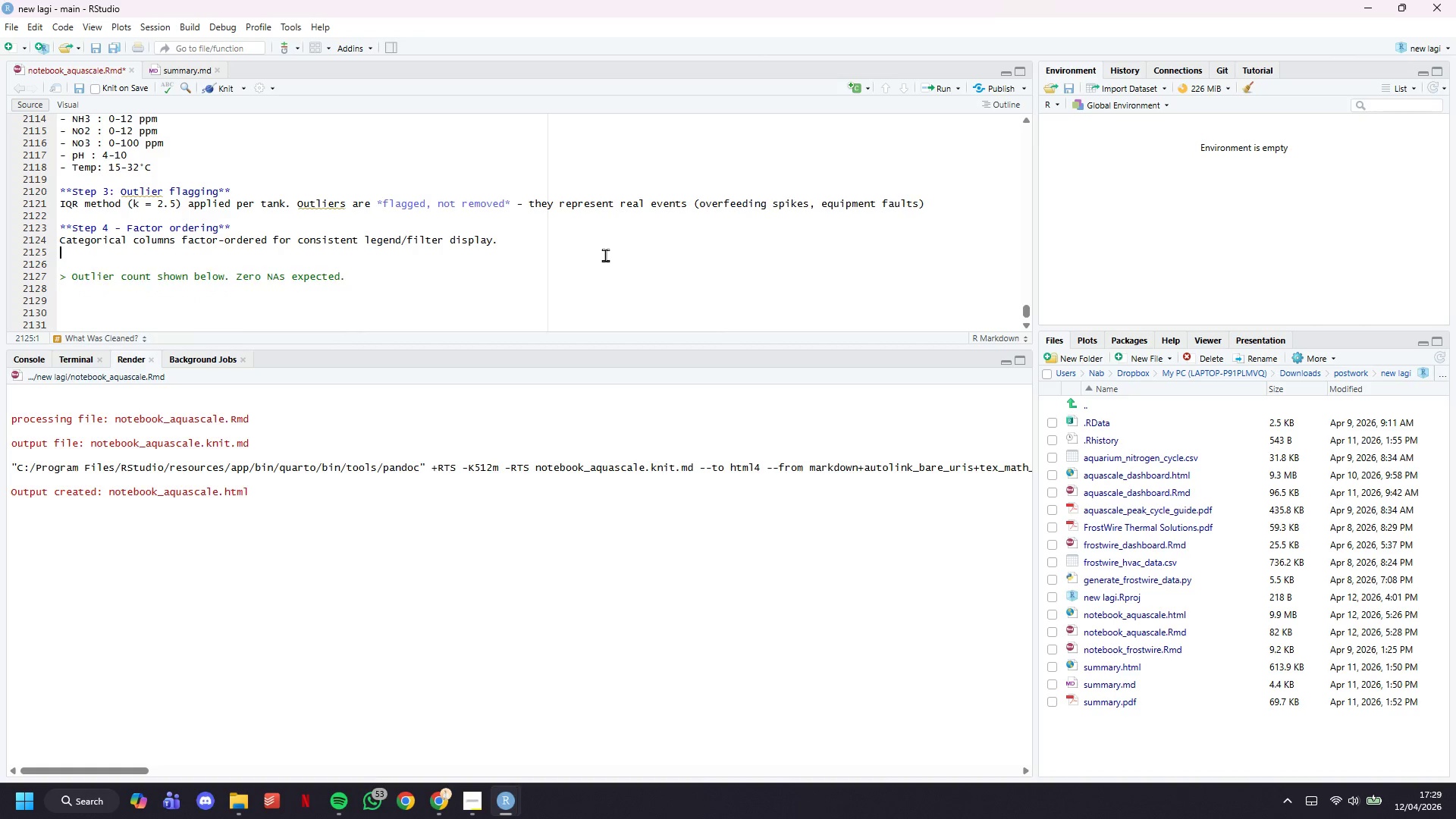 
key(Backspace)
 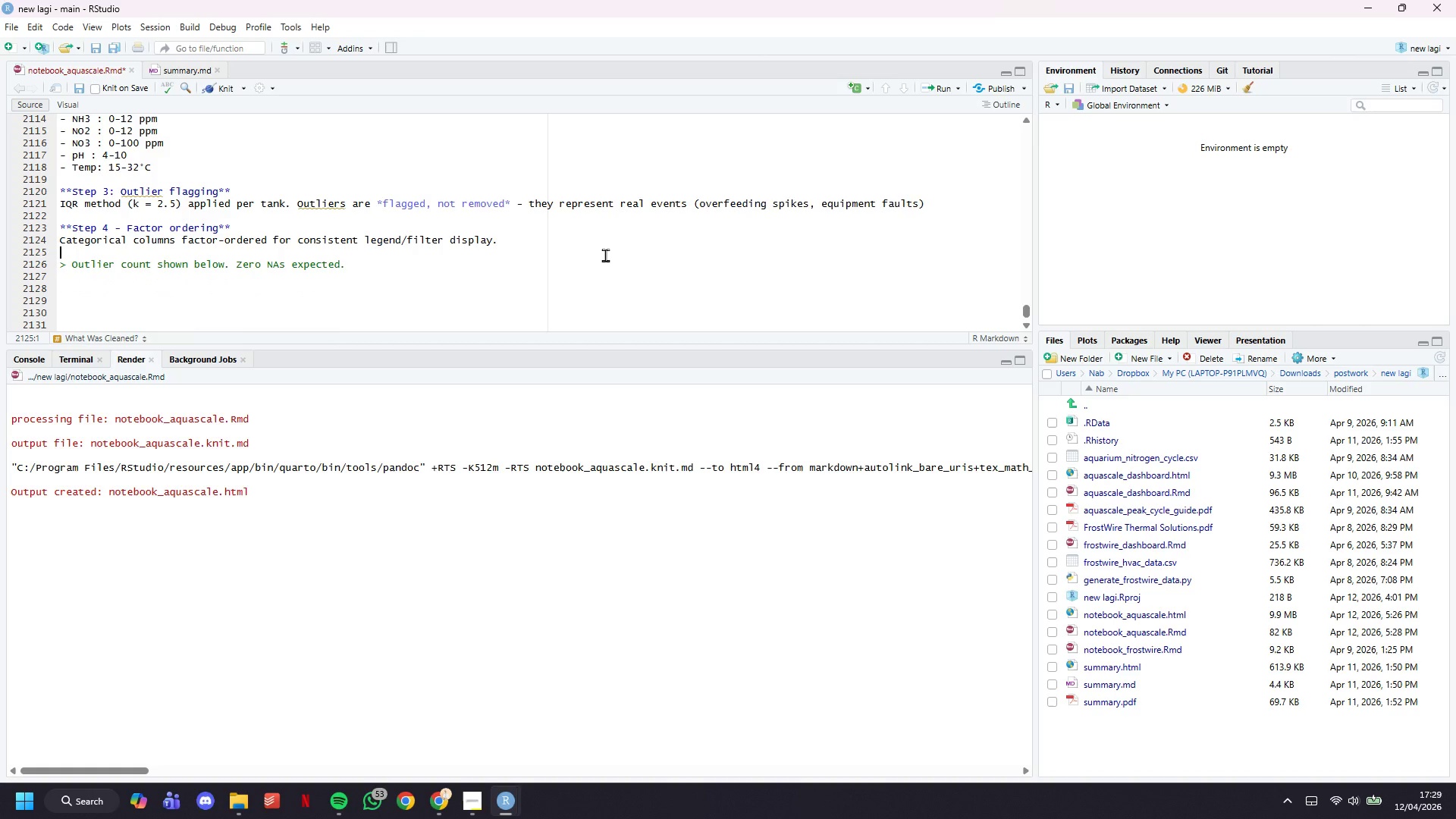 
key(ArrowDown)
 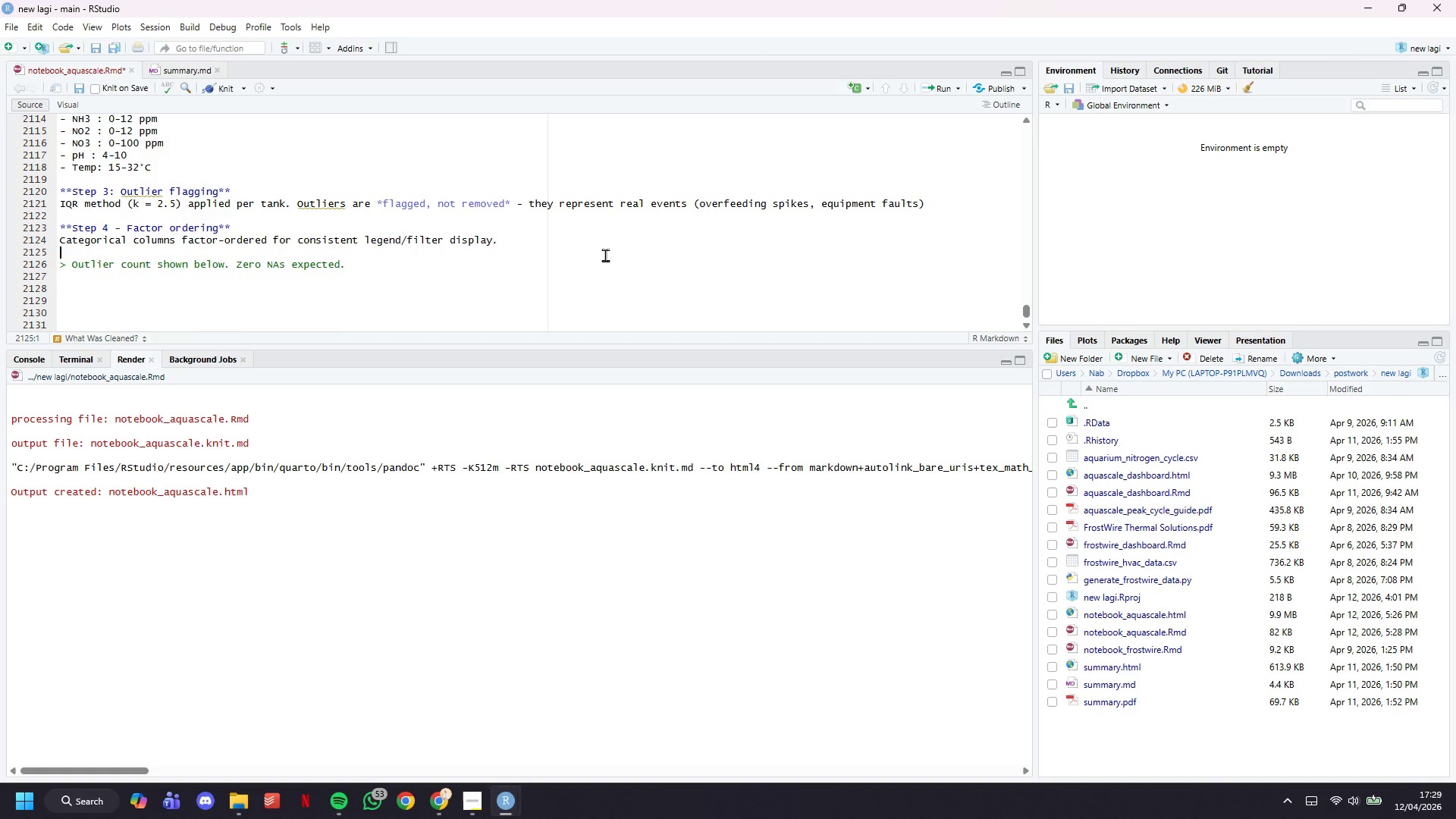 
key(ArrowDown)
 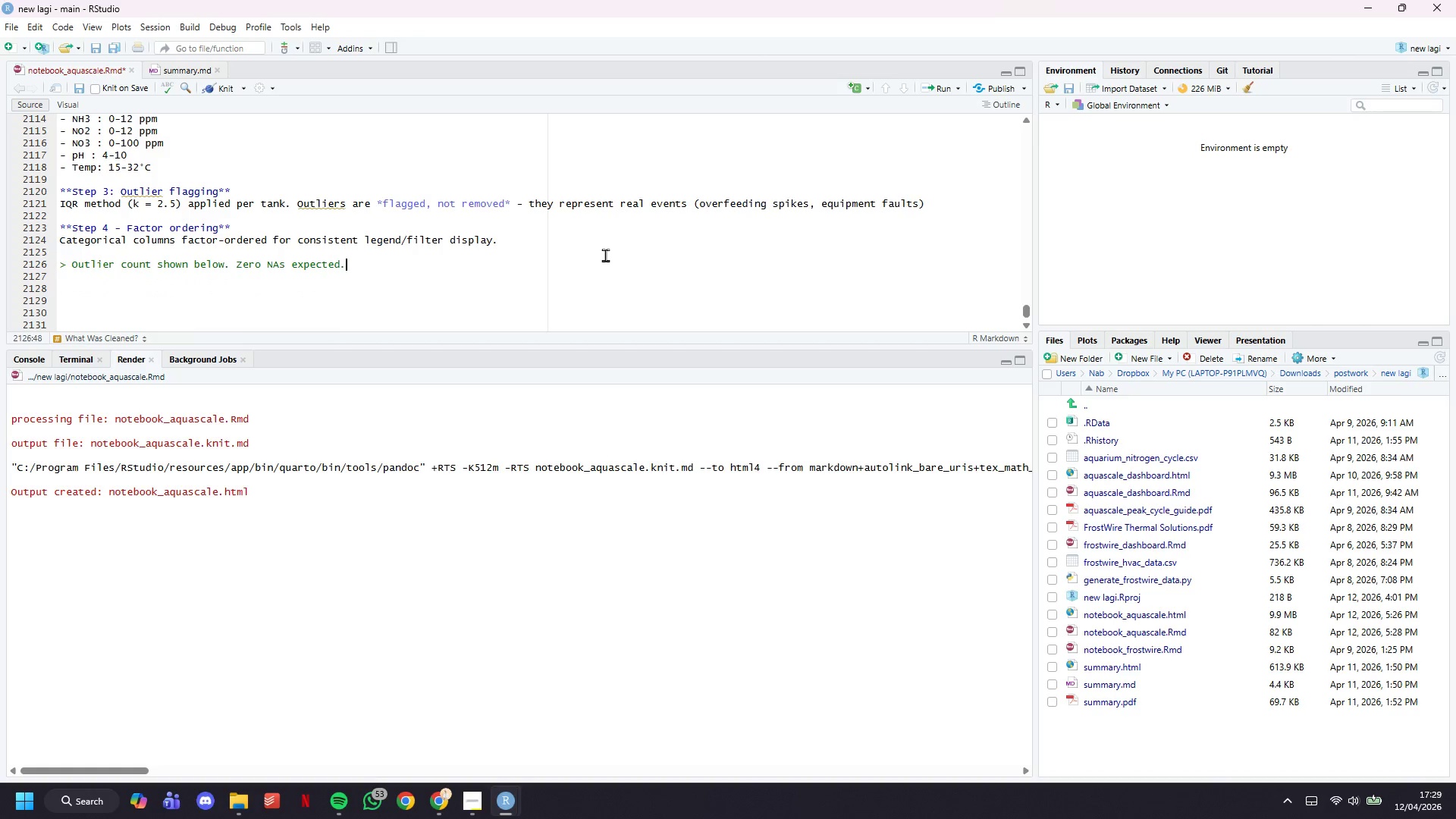 
key(ArrowDown)
 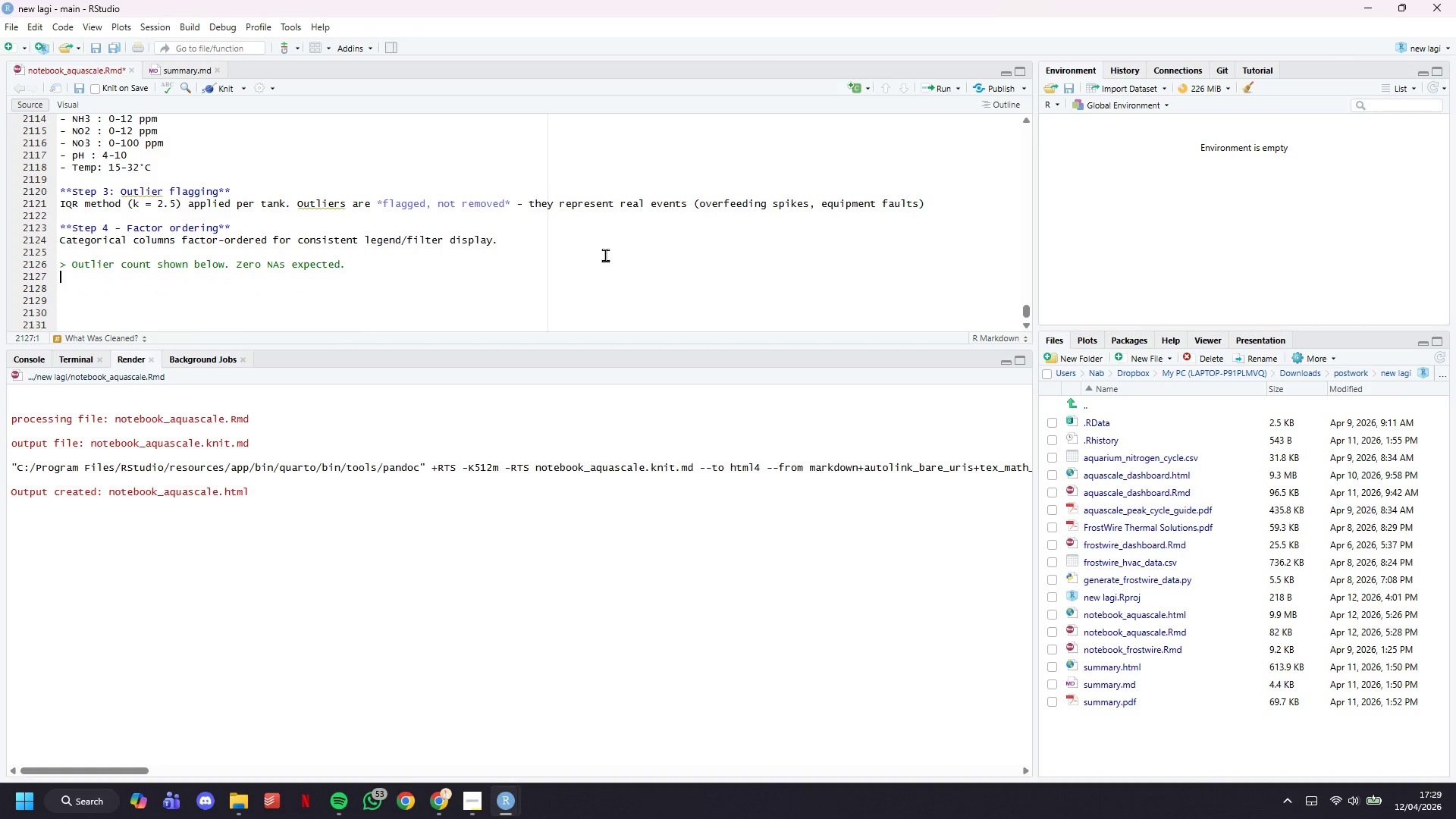 
key(ArrowDown)
 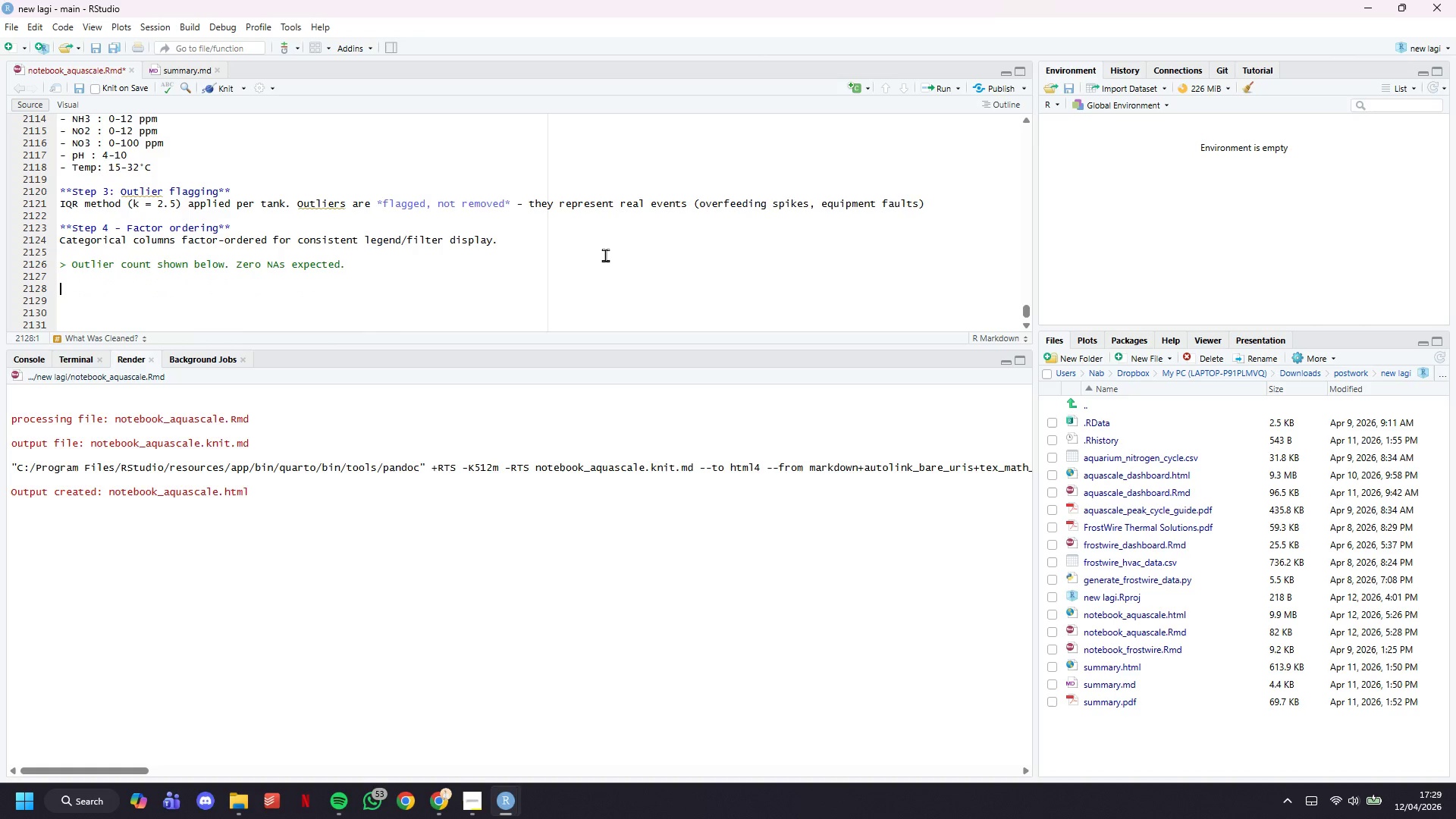 
key(Minus)
 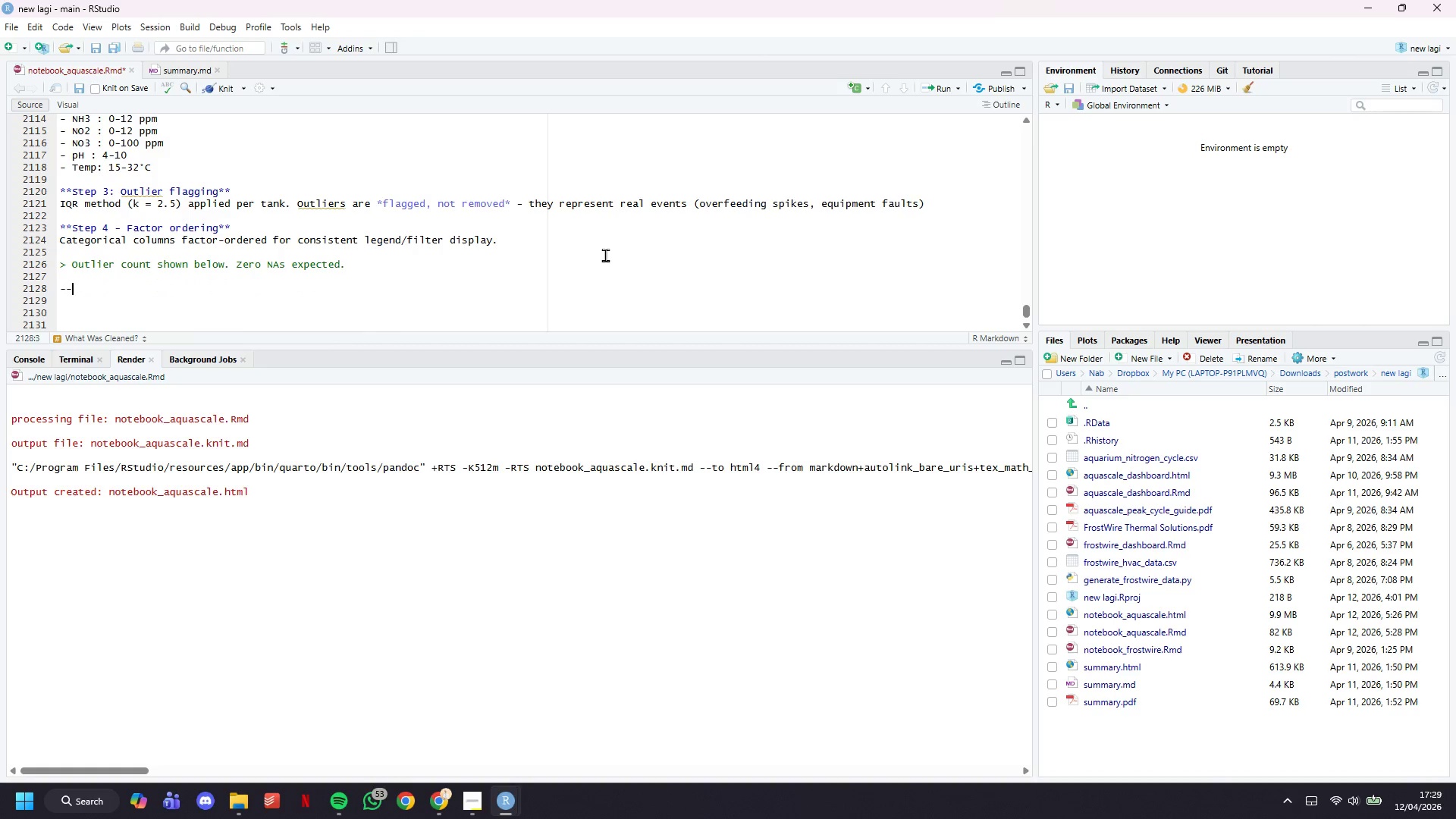 
key(Minus)
 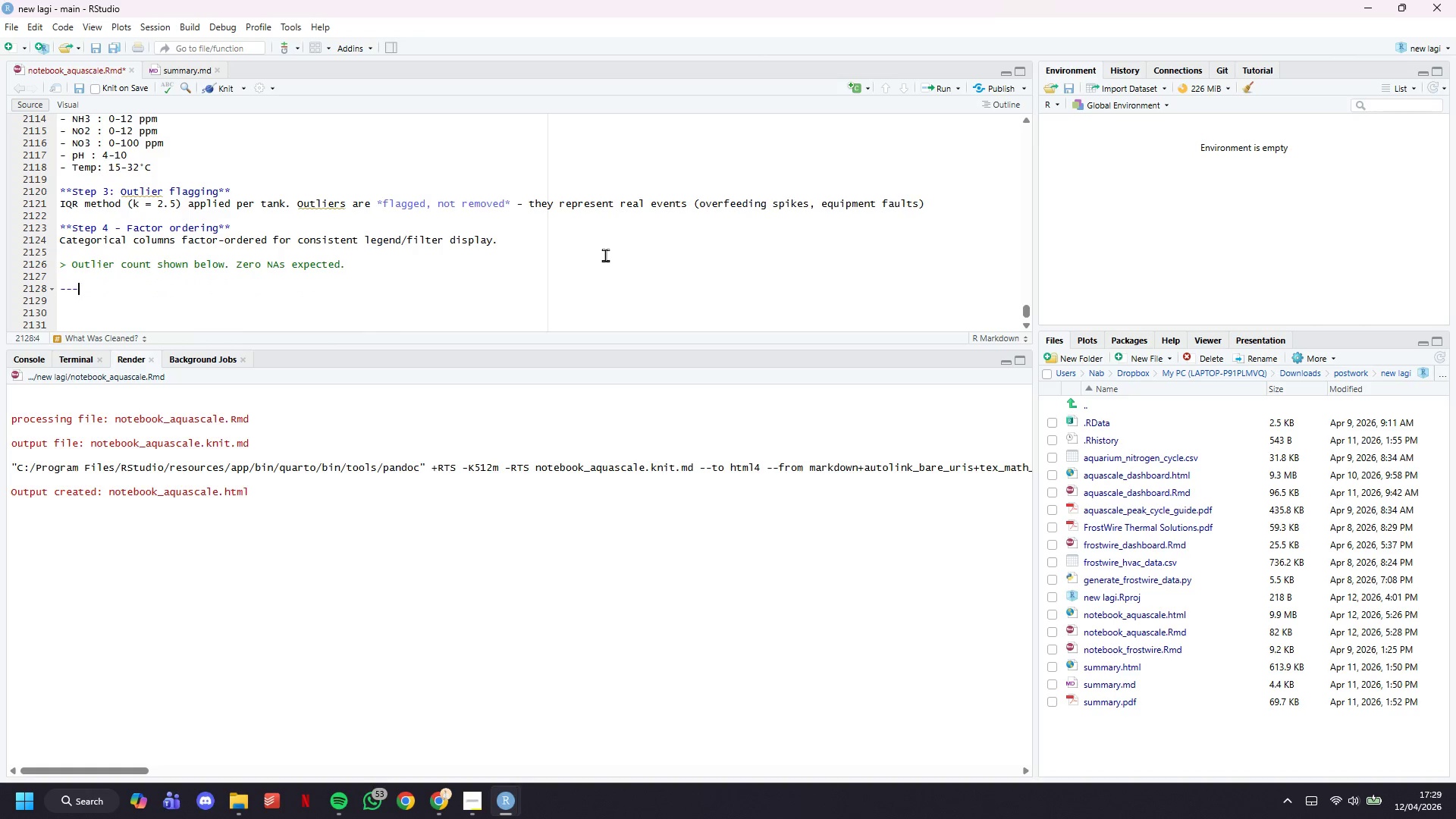 
key(Minus)
 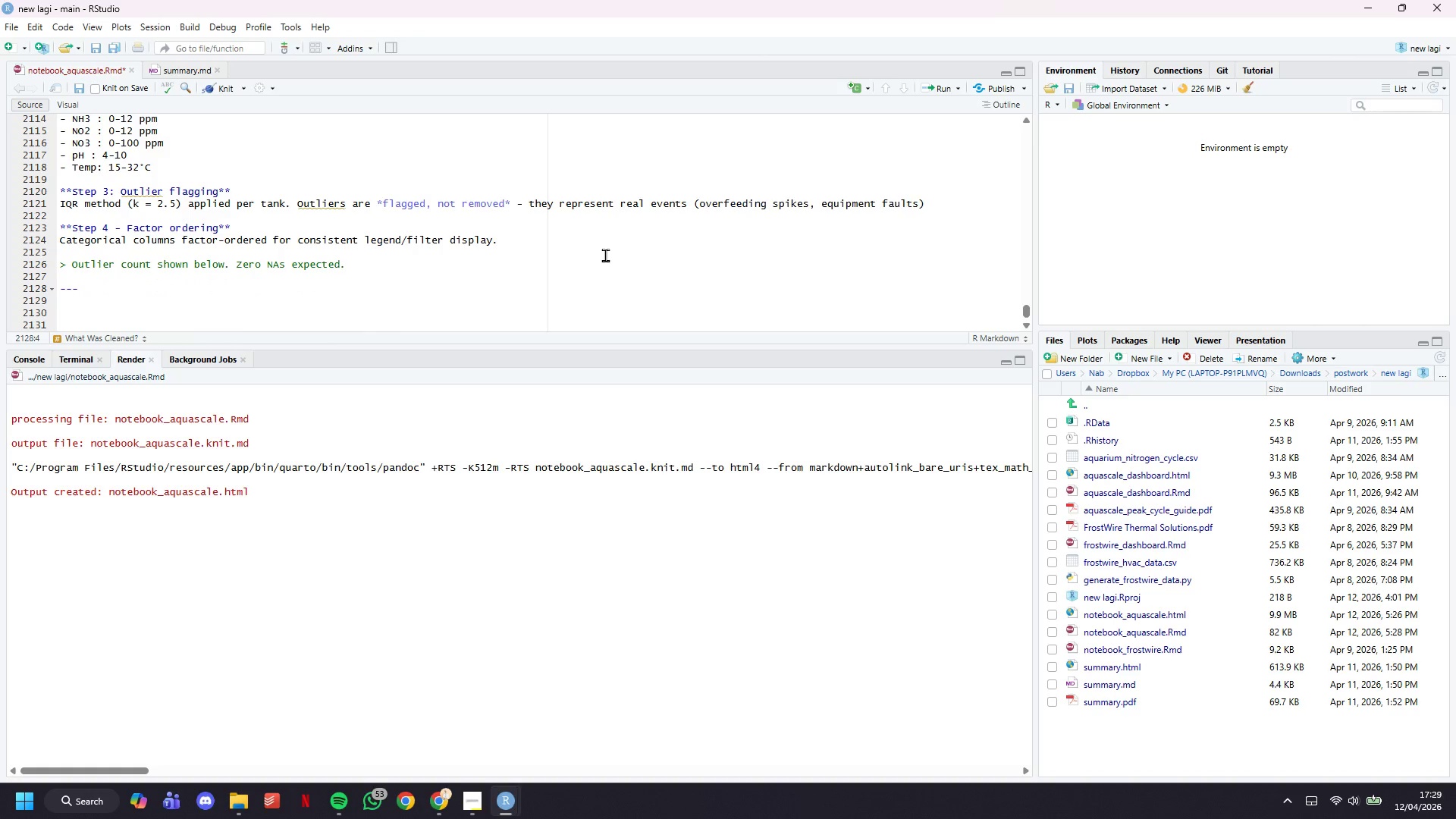 
key(Enter)
 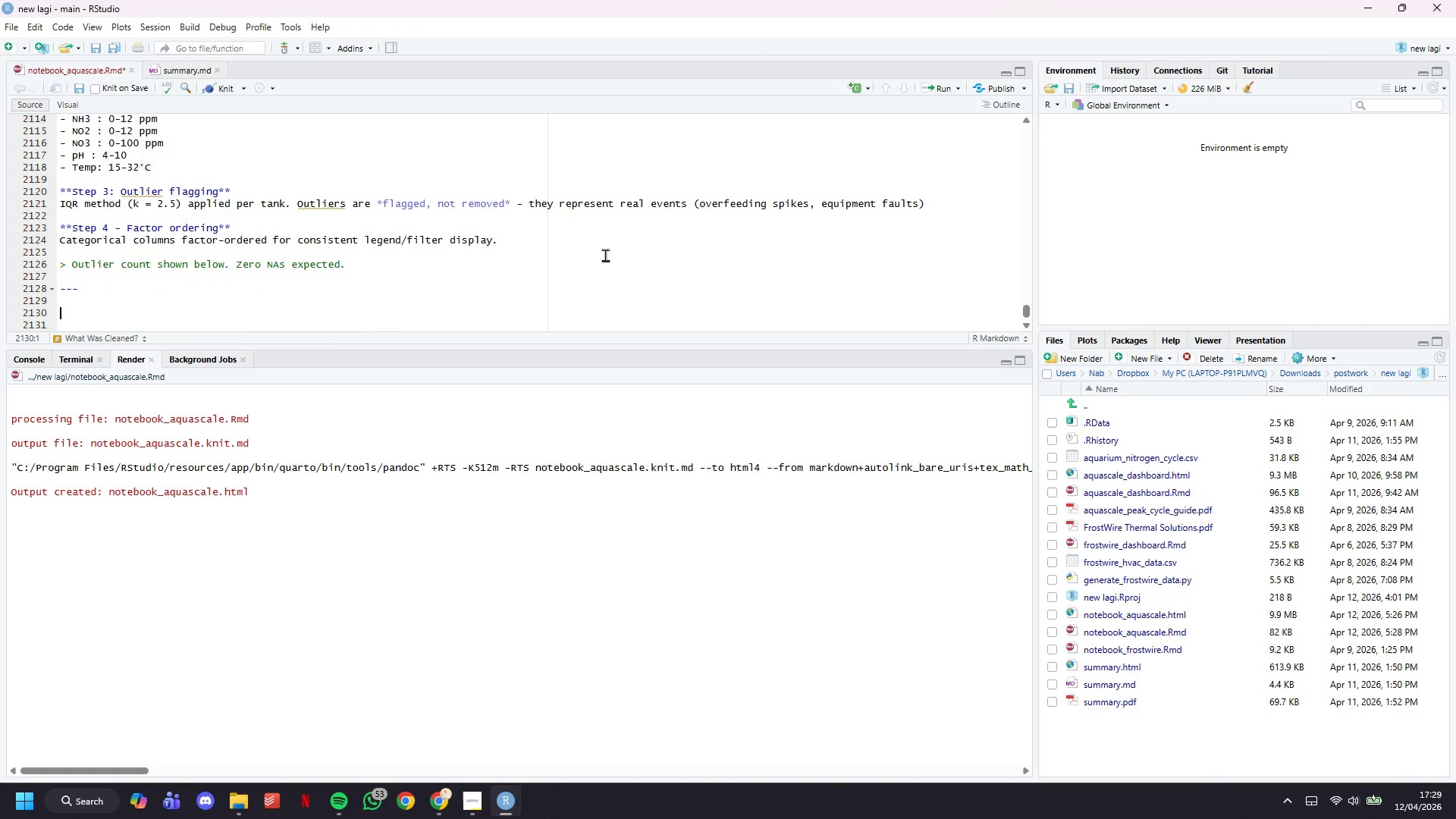 
key(Enter)
 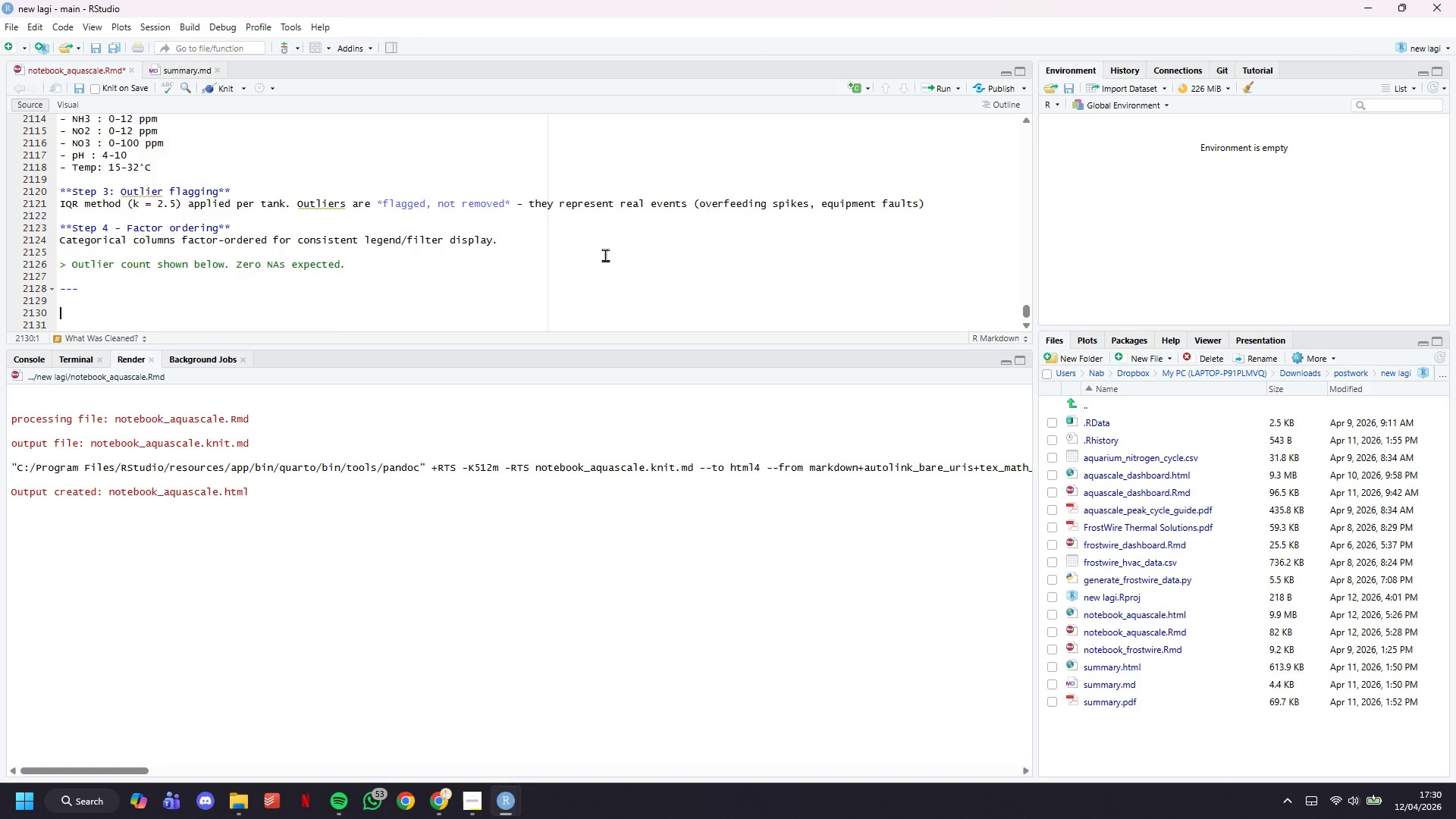 
wait(27.36)
 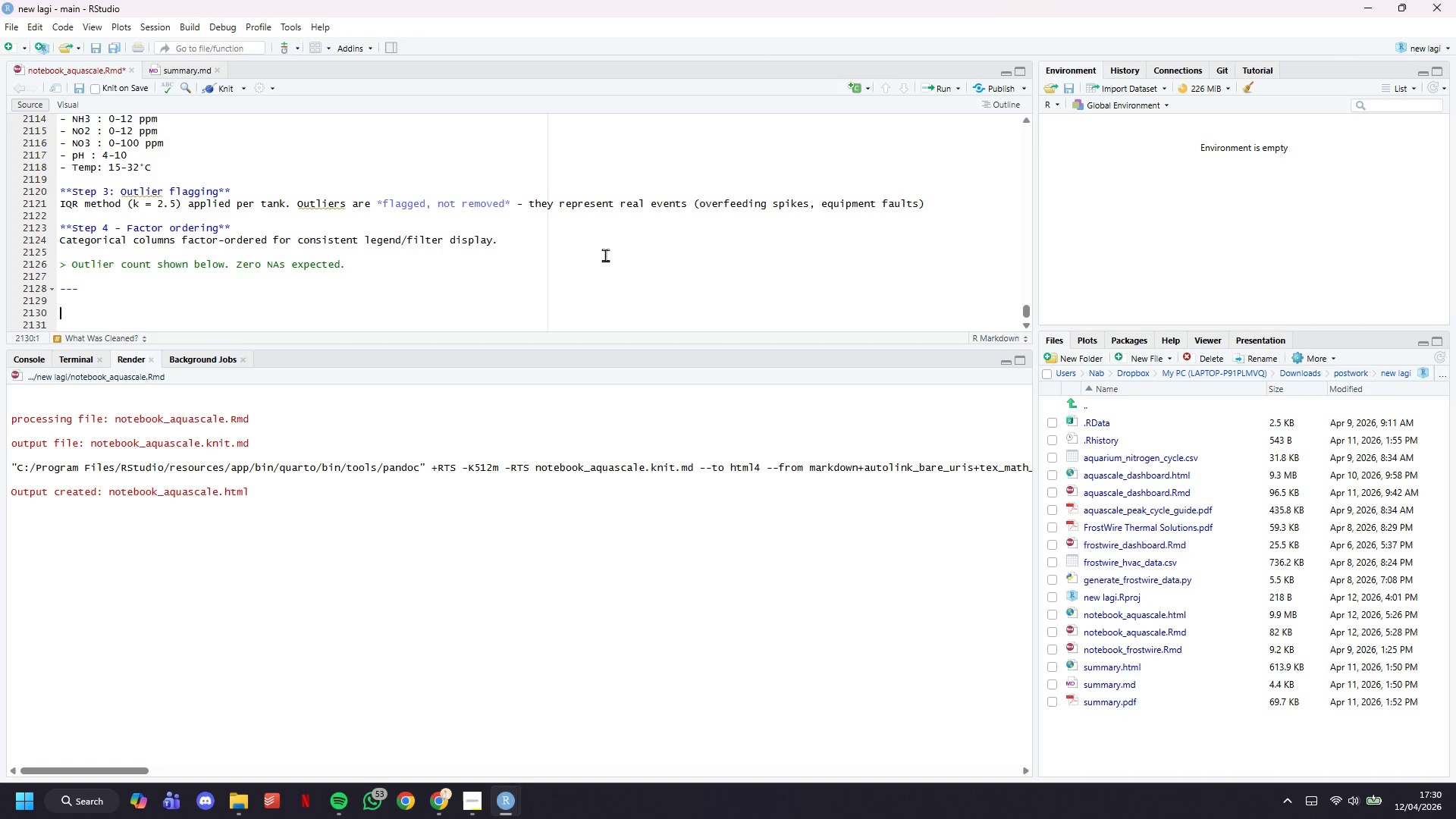 
scroll: coordinate [450, 249], scroll_direction: down, amount: 5.0
 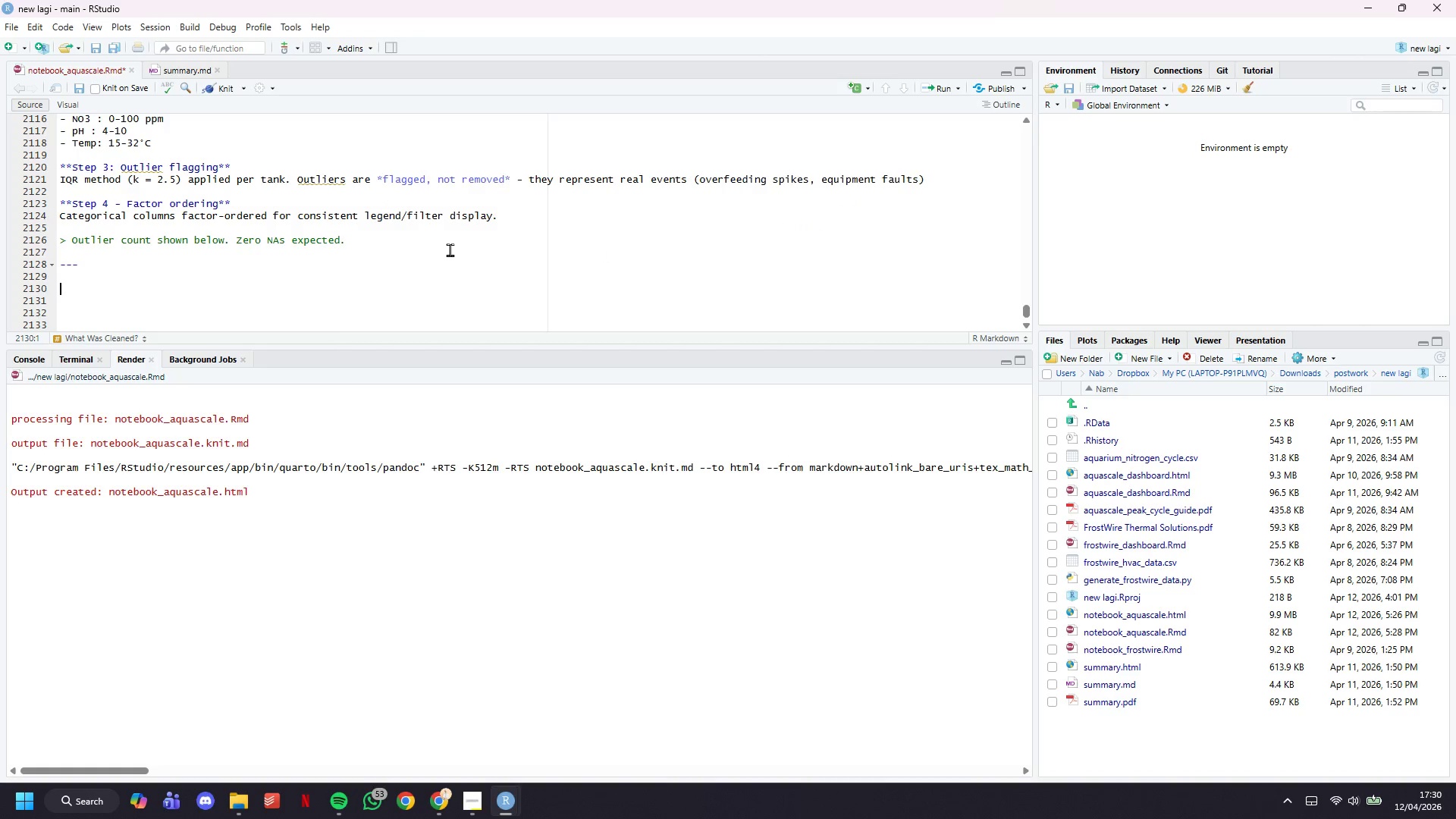 
type(## Row 1 - Completeness + outlier )
 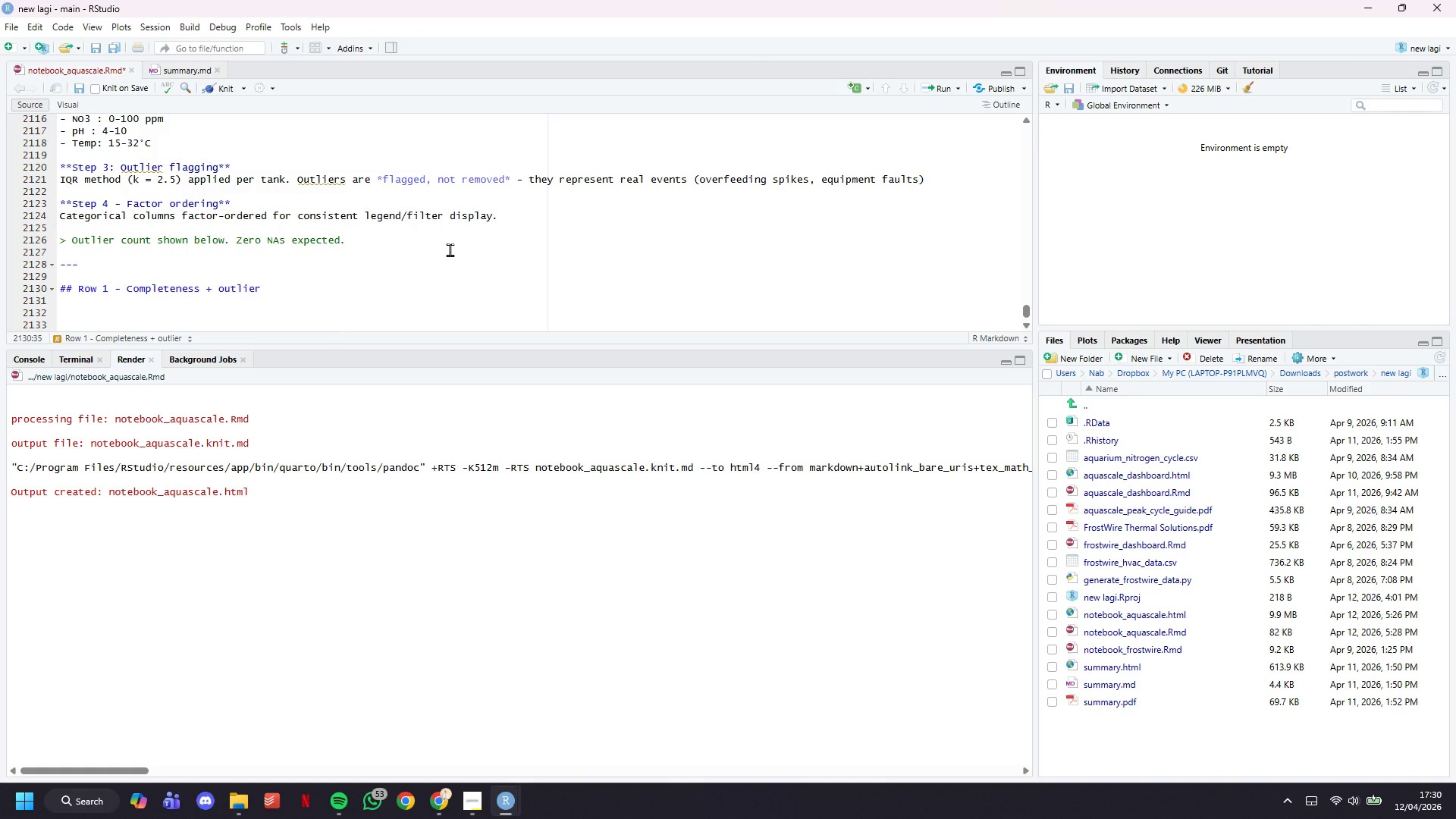 
type(summary {data-height=200)
 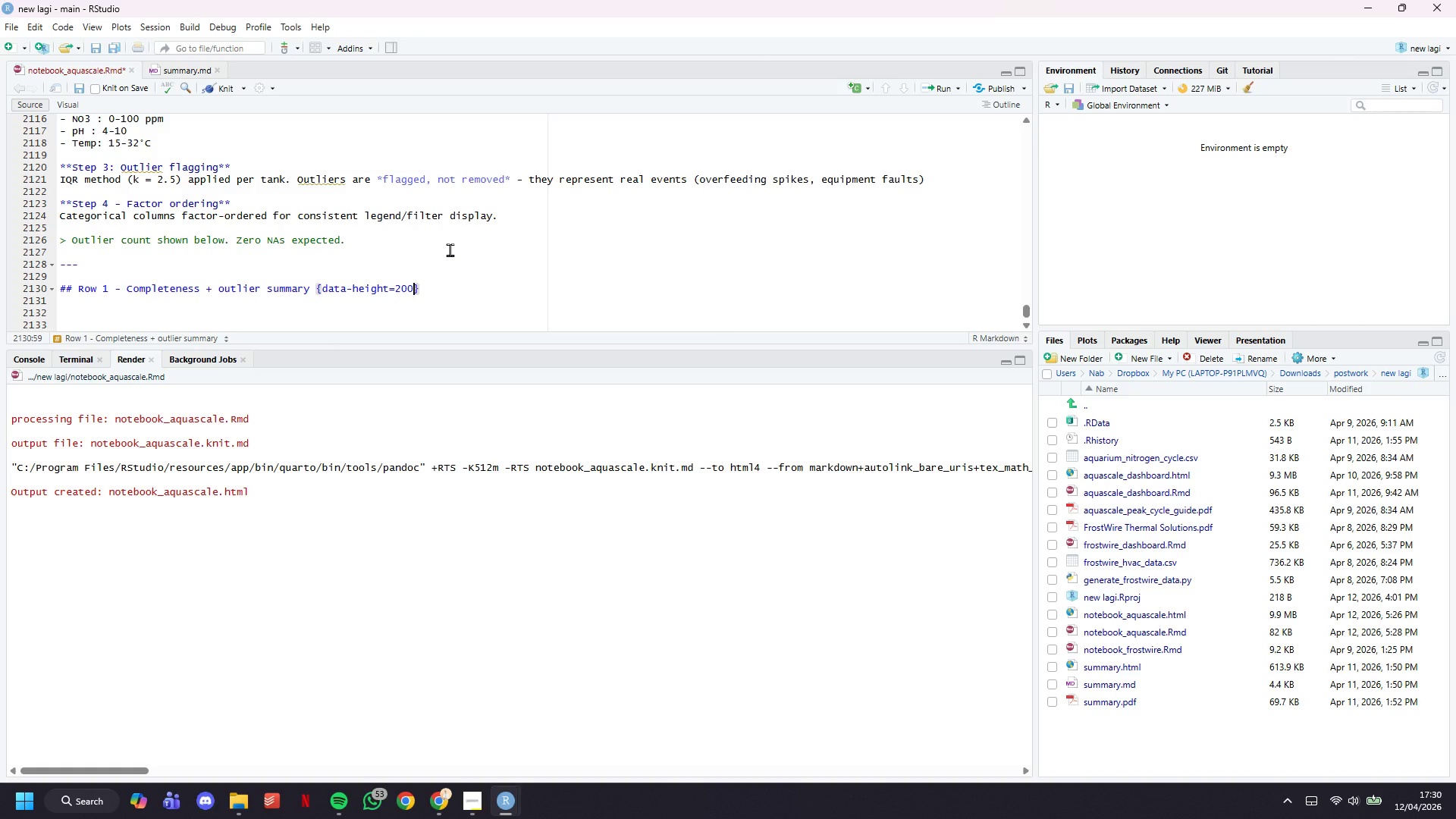 
key(ArrowRight)
 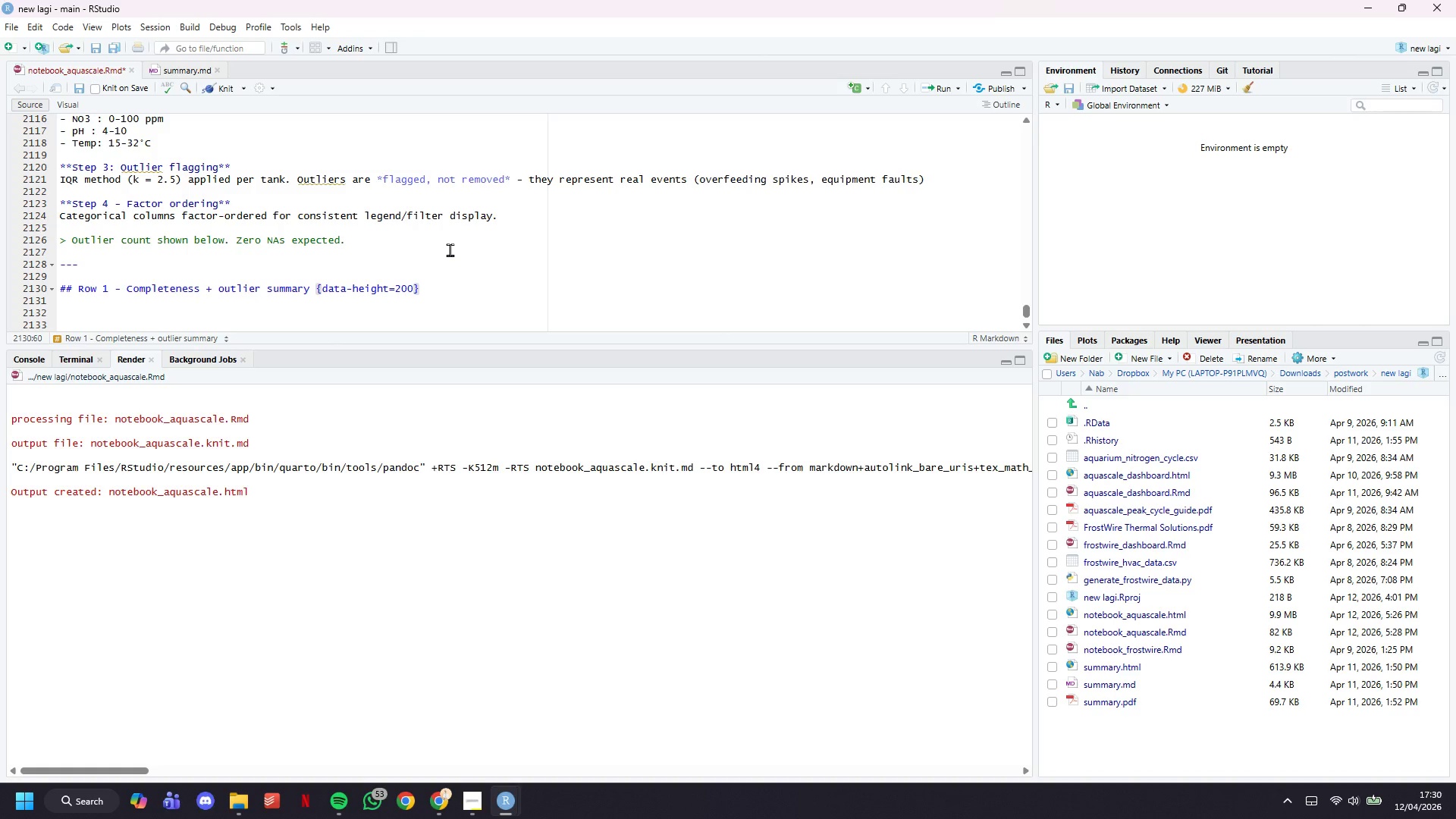 
key(Enter)
 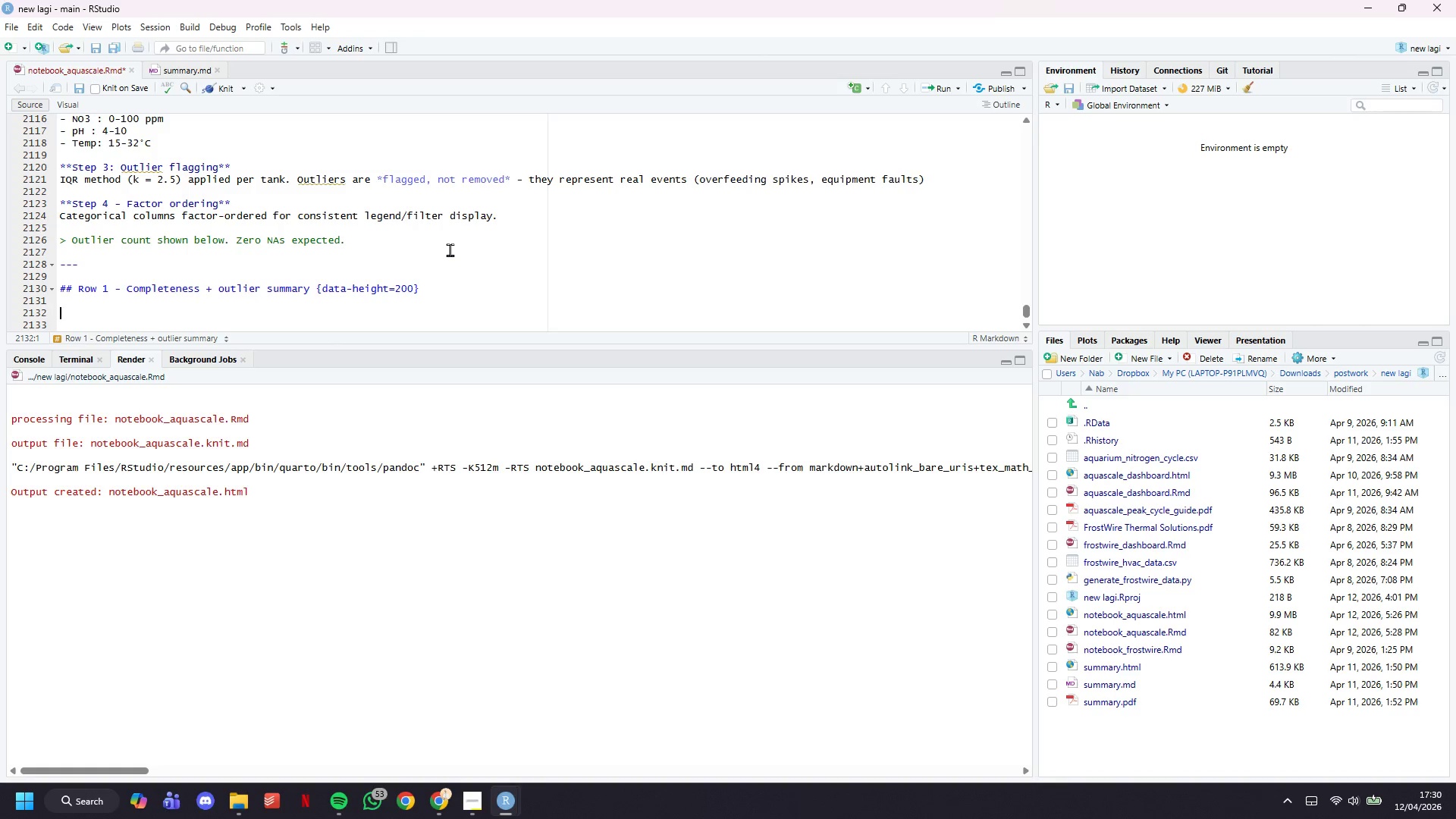 
key(Enter)
 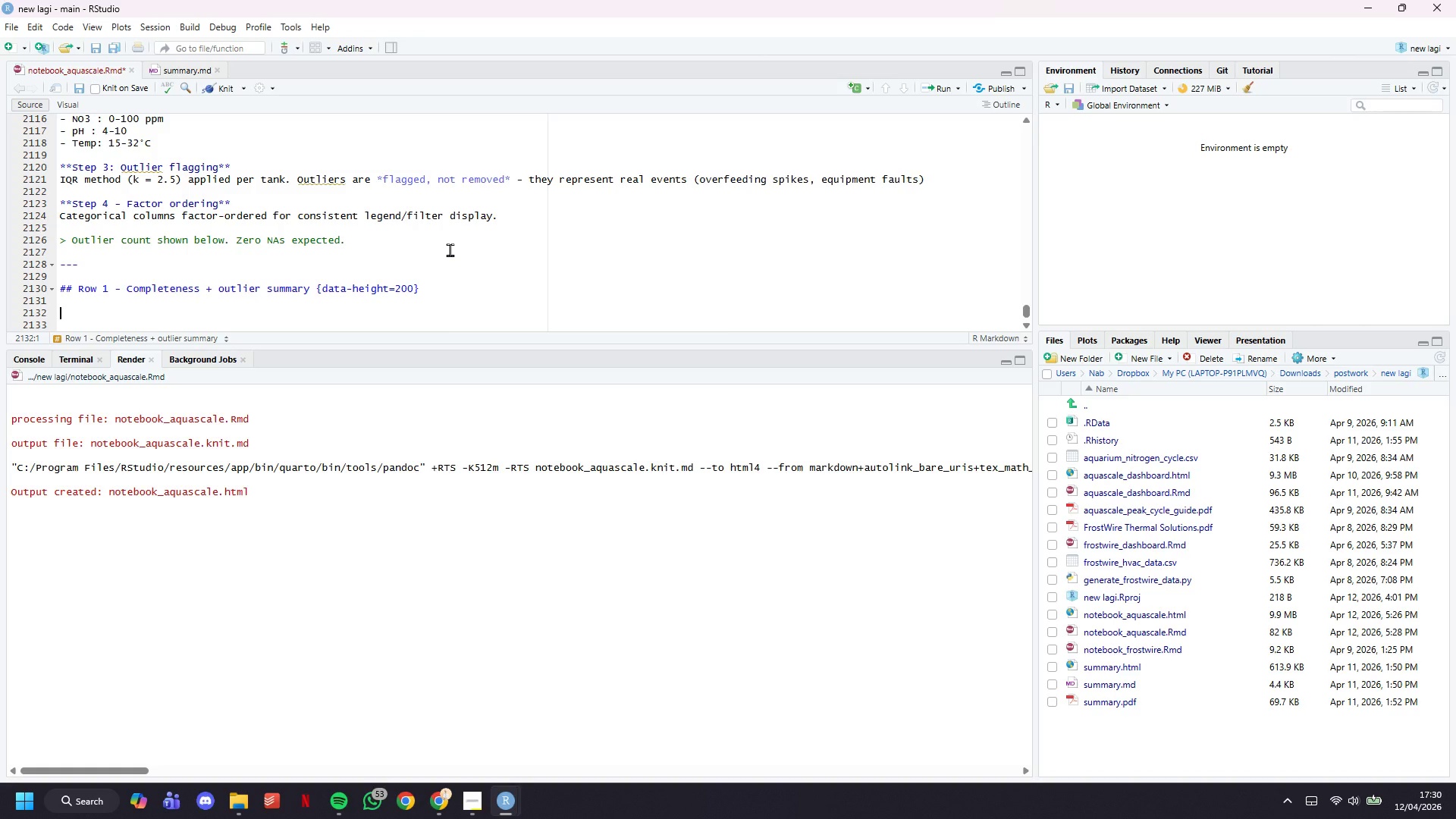 
type(### Completeness & NA Check - Raw Dats)
key(Backspace)
type(aset (Before Cleaning)
 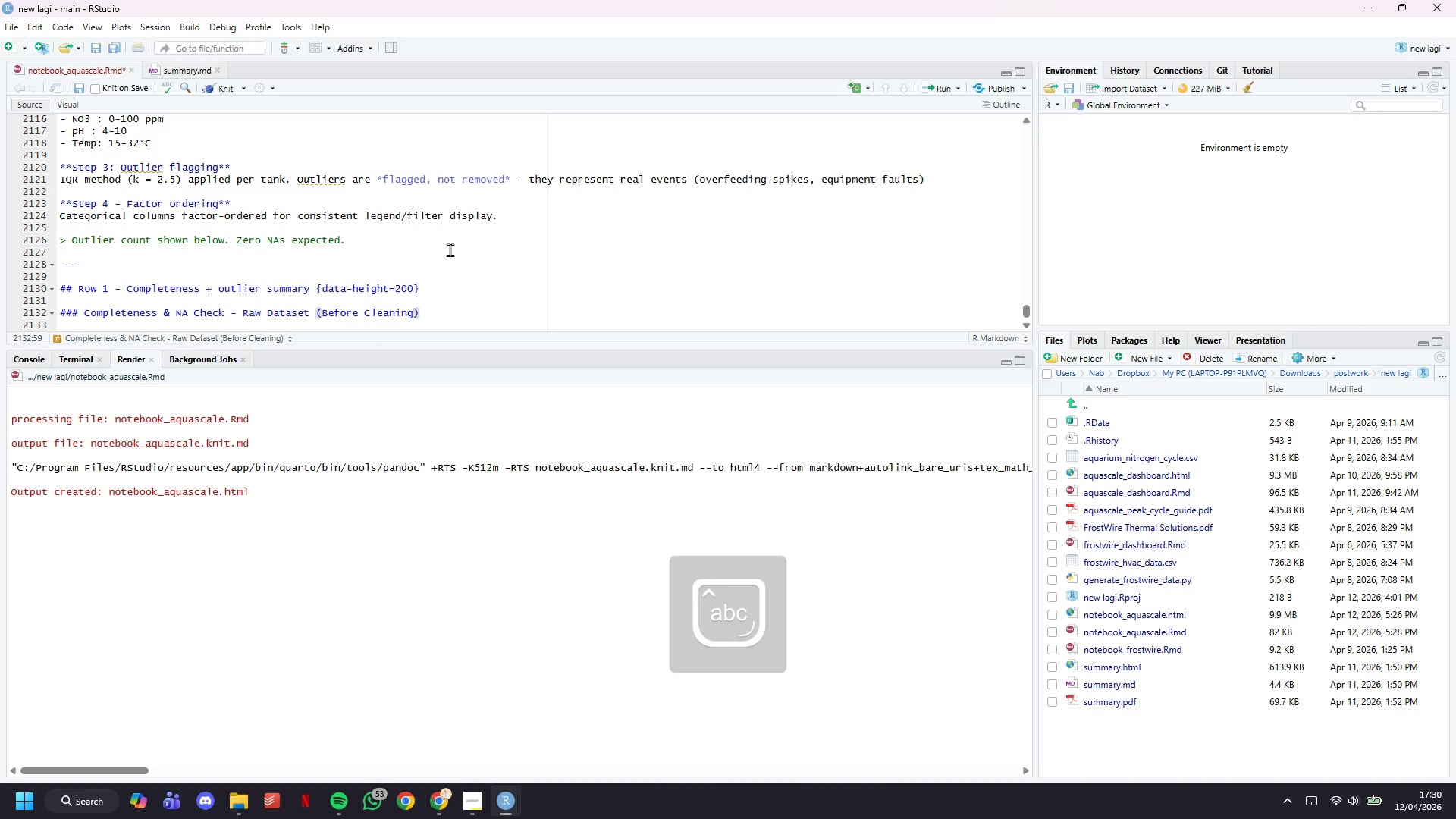 
key(ArrowRight)
 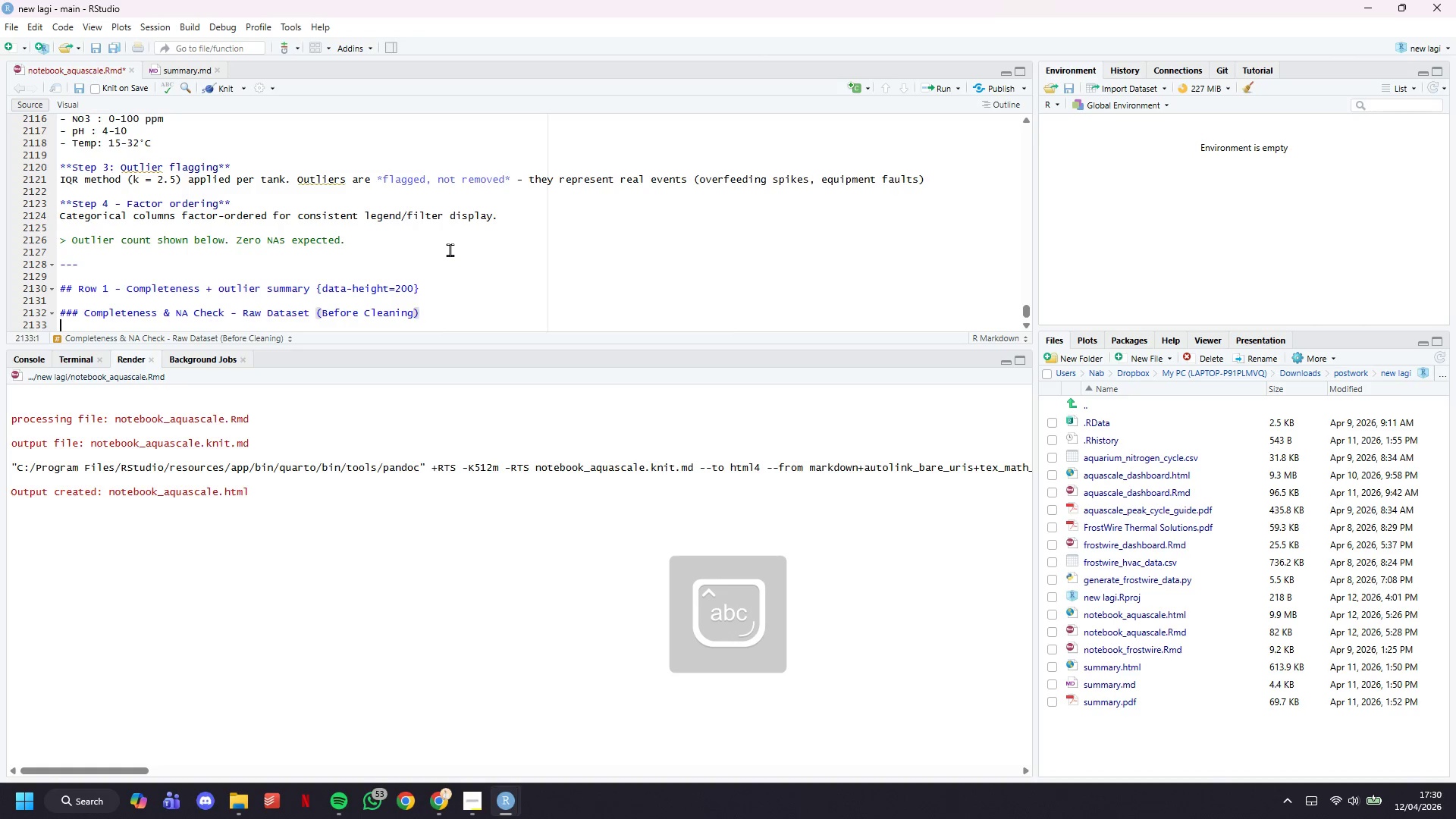 
key(Enter)
 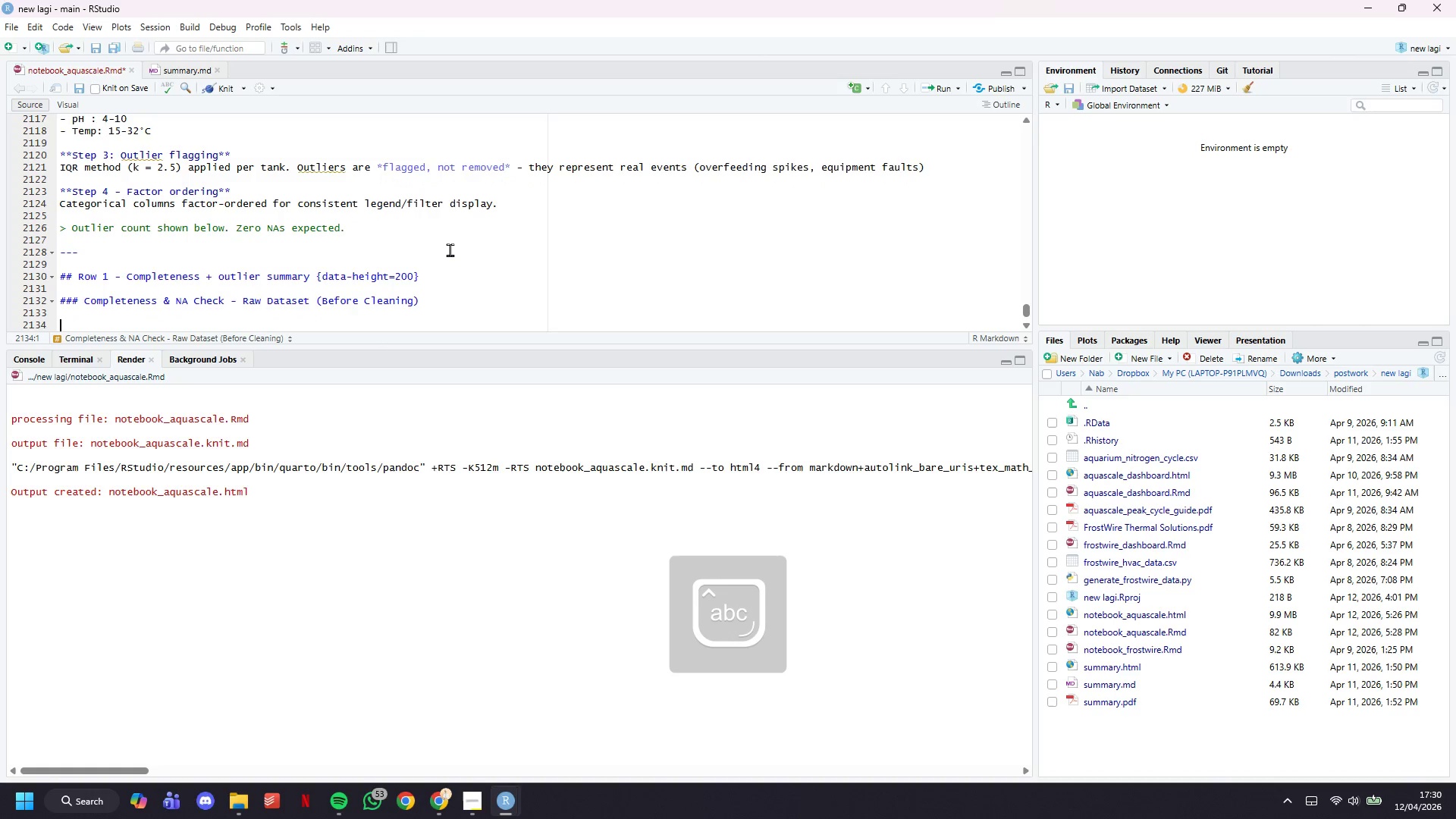 
key(Enter)
 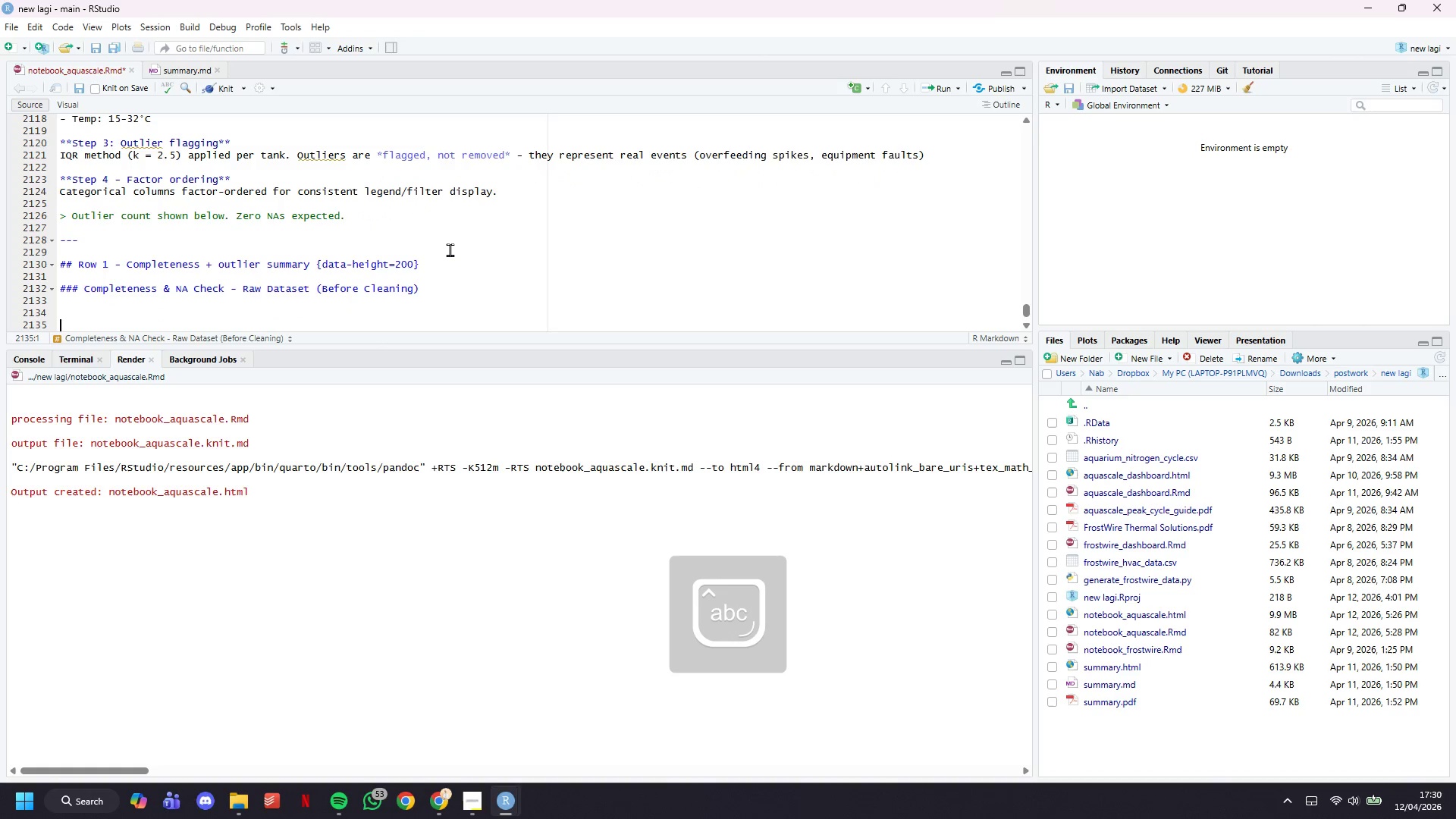 
key(Enter)
 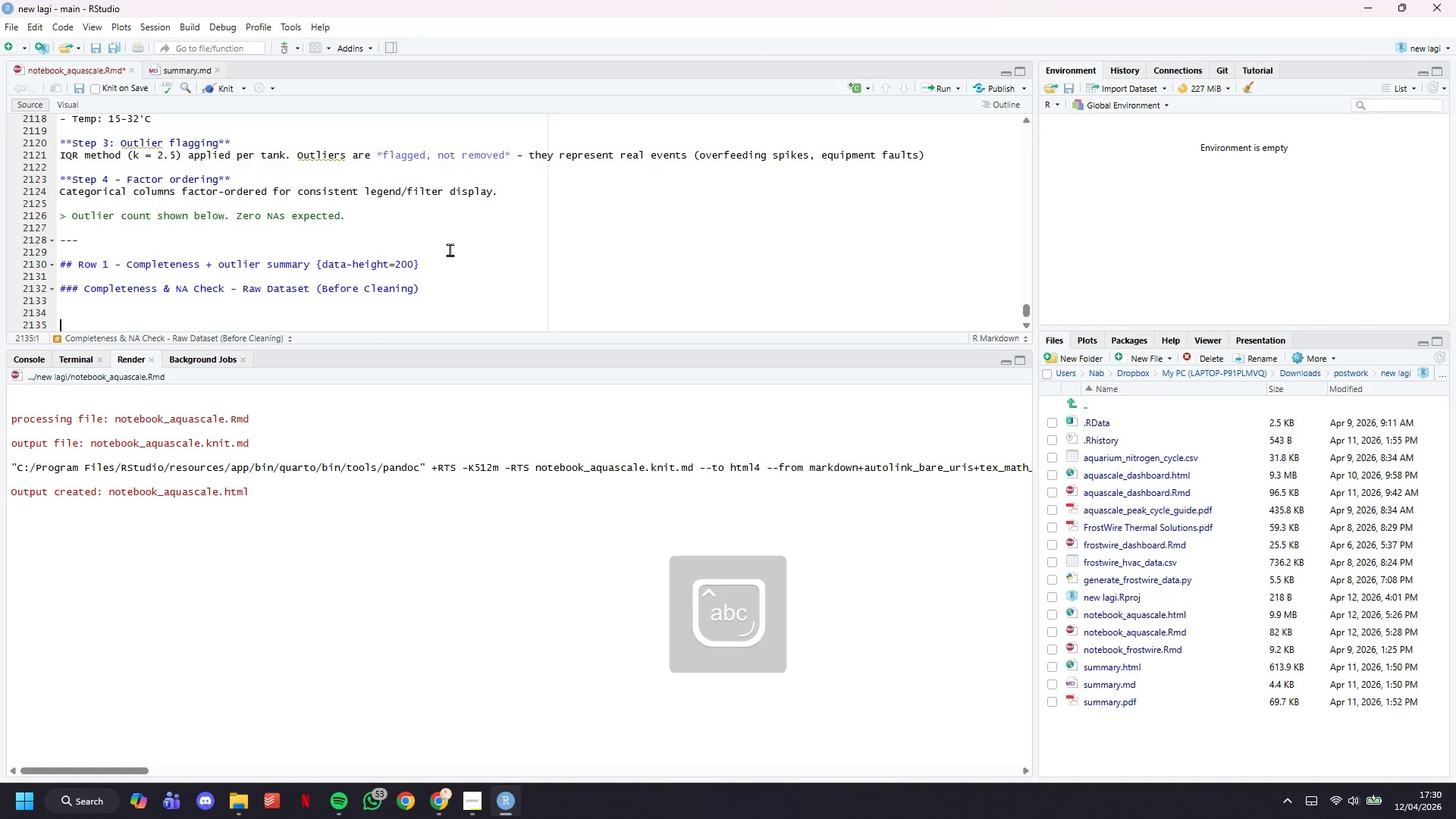 
key(Control+S)
 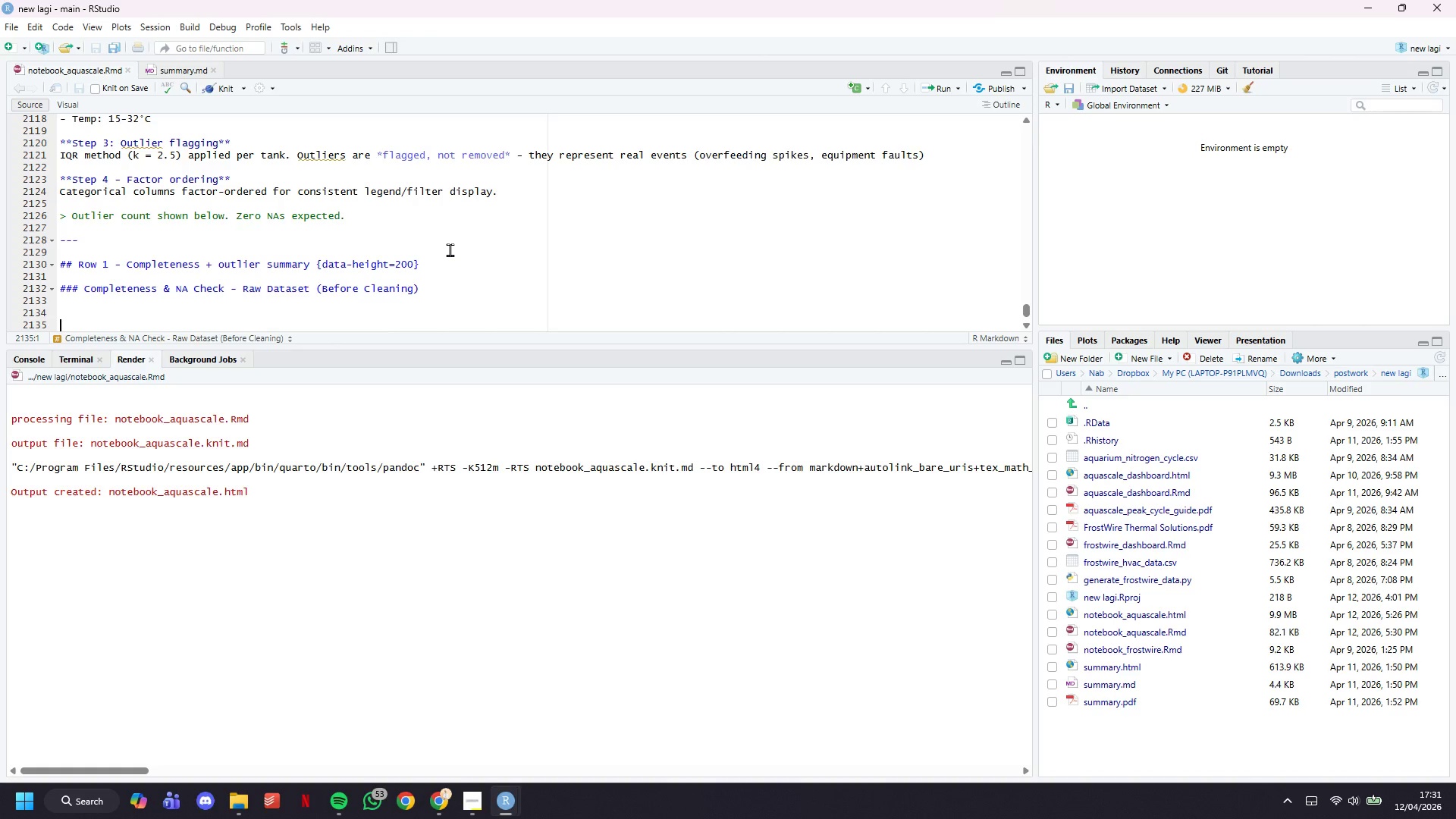 
wait(27.45)
 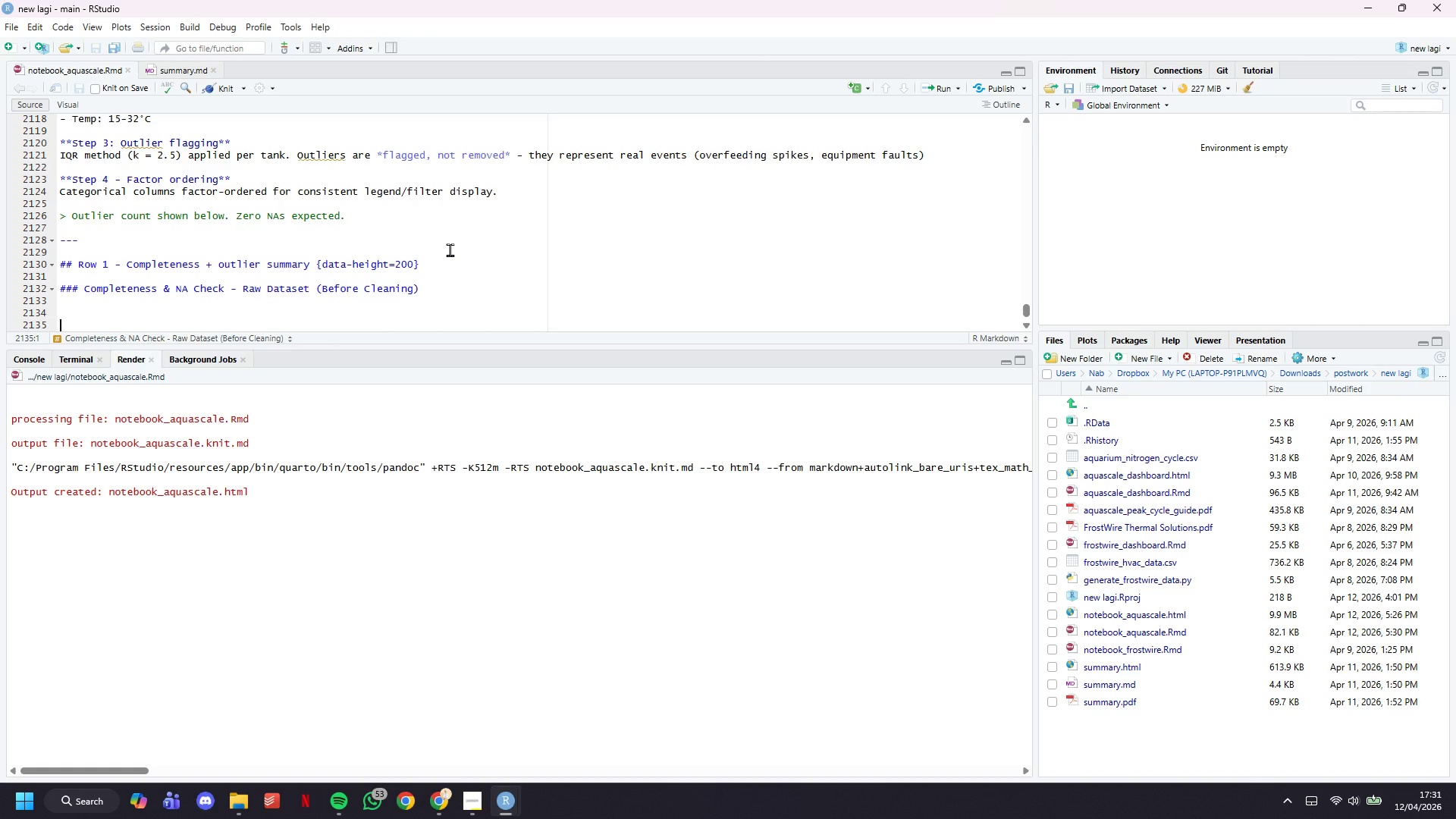 
key(Backspace)
 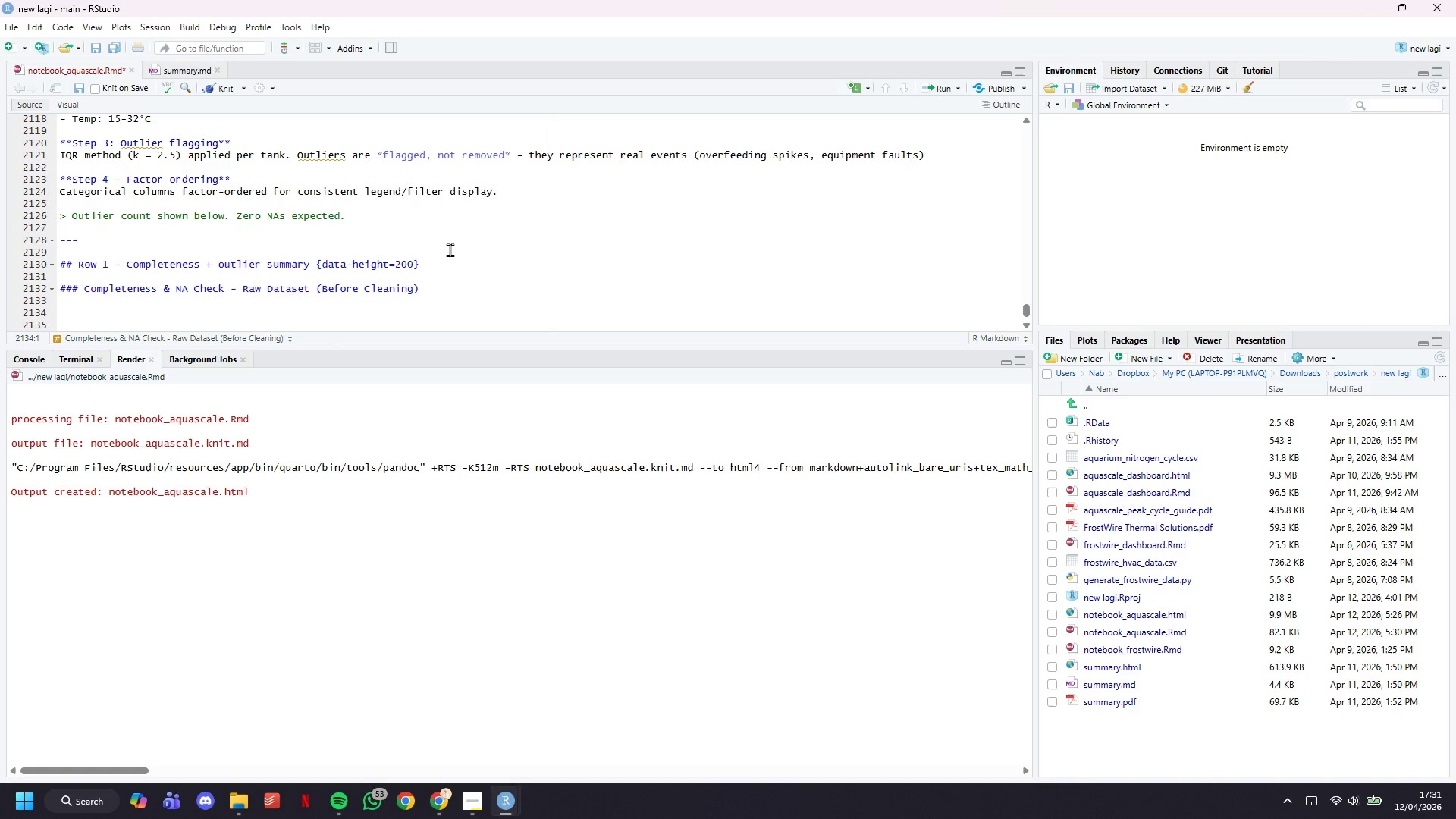 
key(Backquote)
 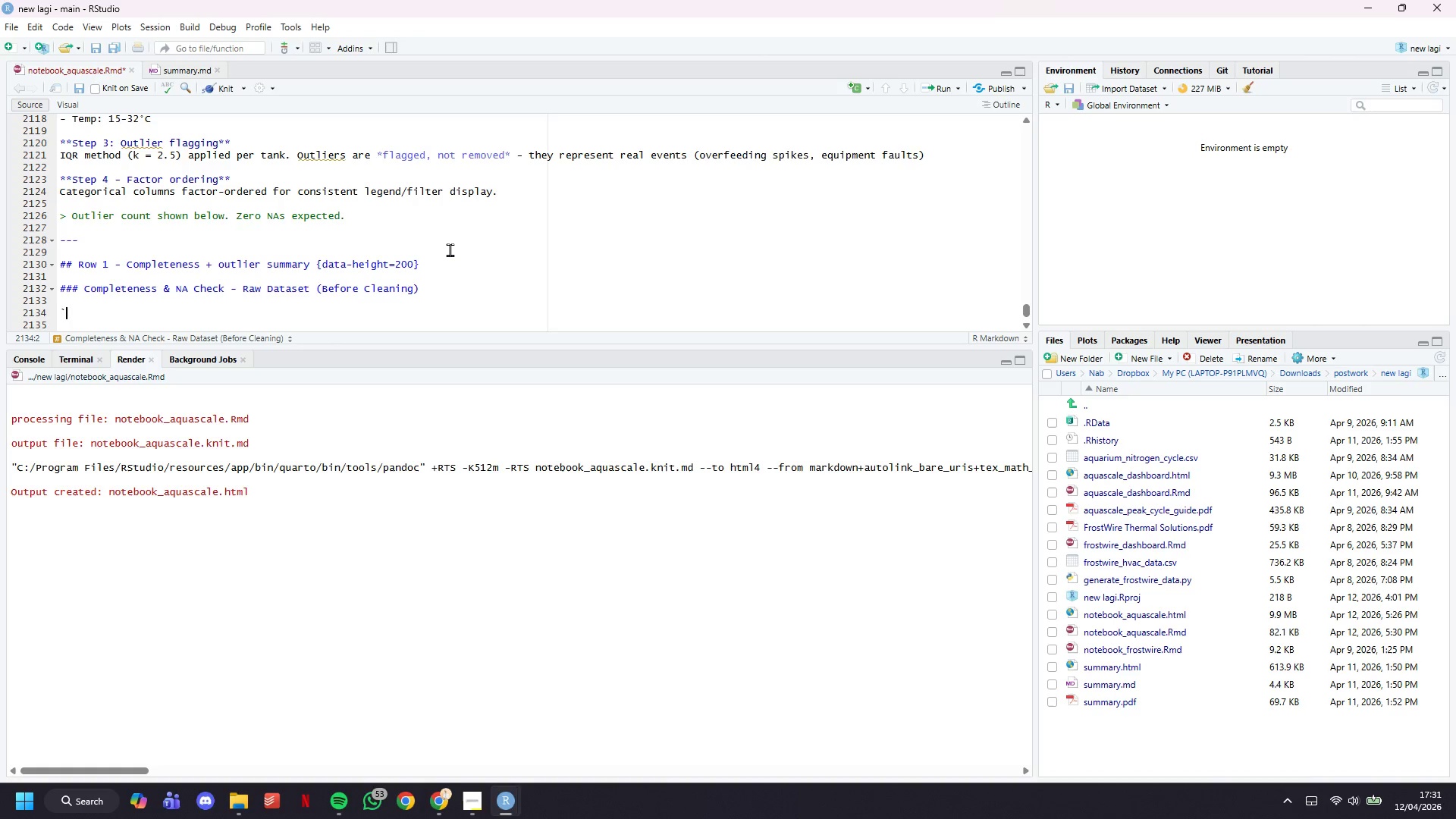 
key(Backquote)
 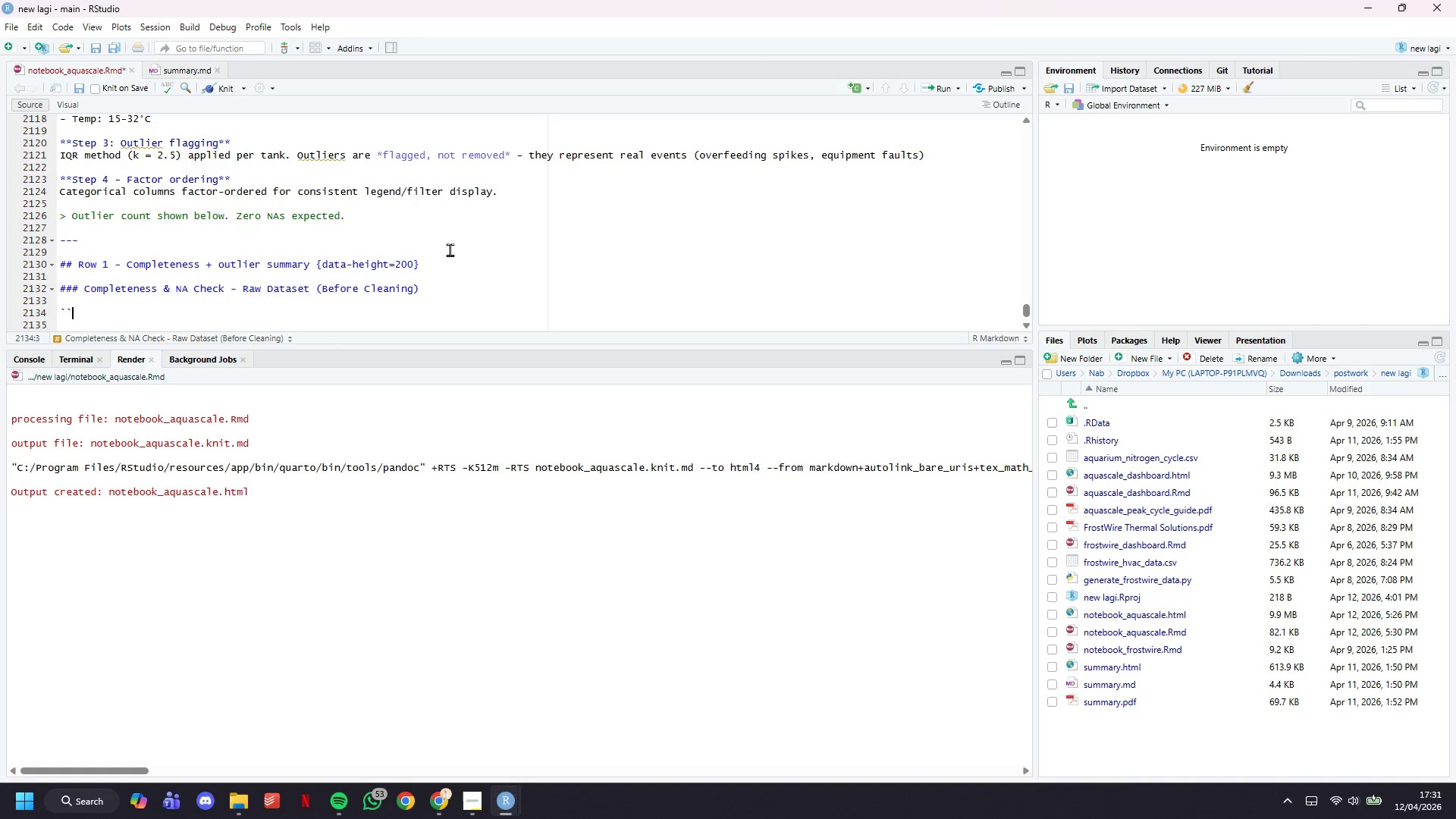 
key(Backquote)
 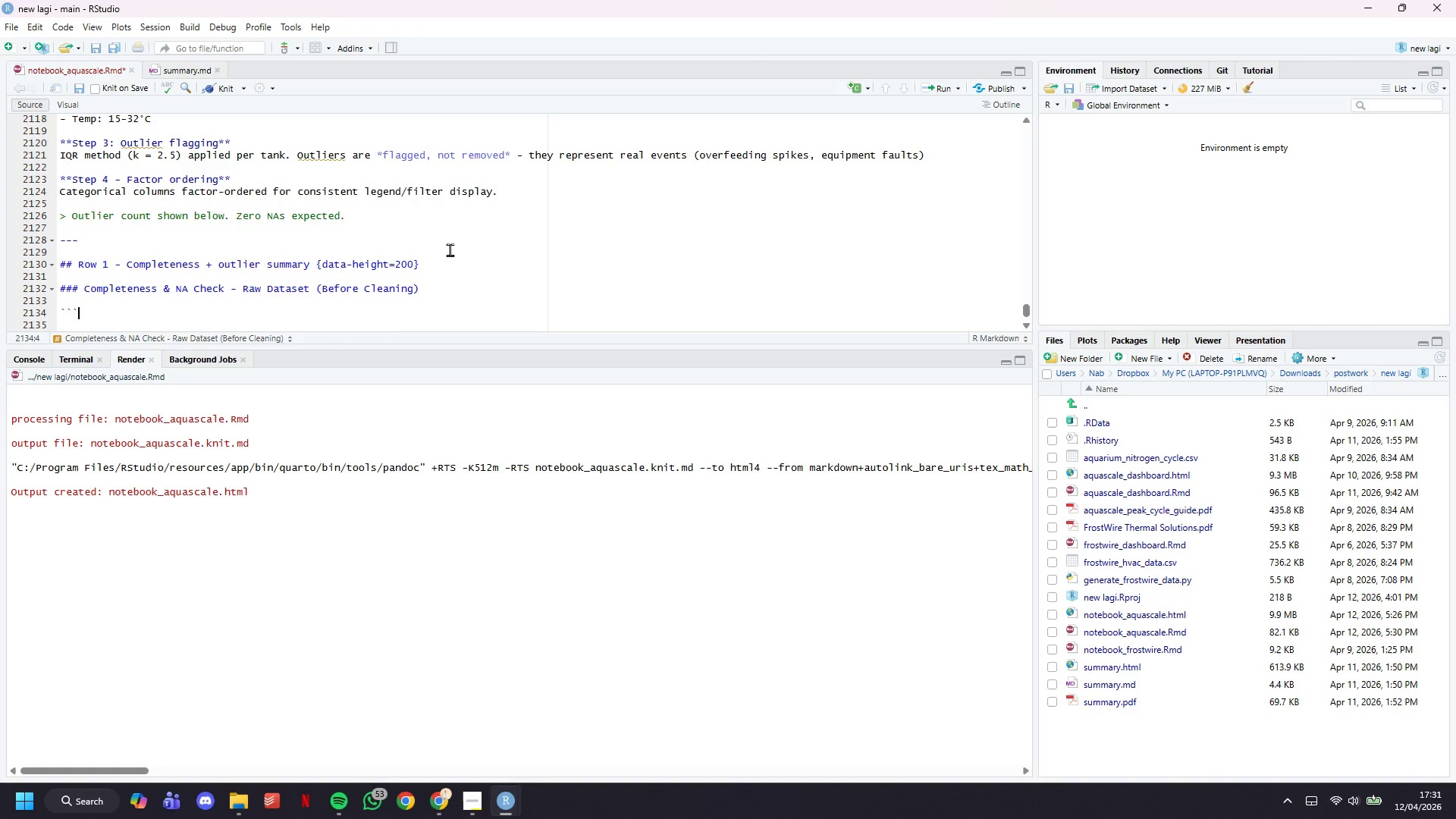 
key(Enter)
 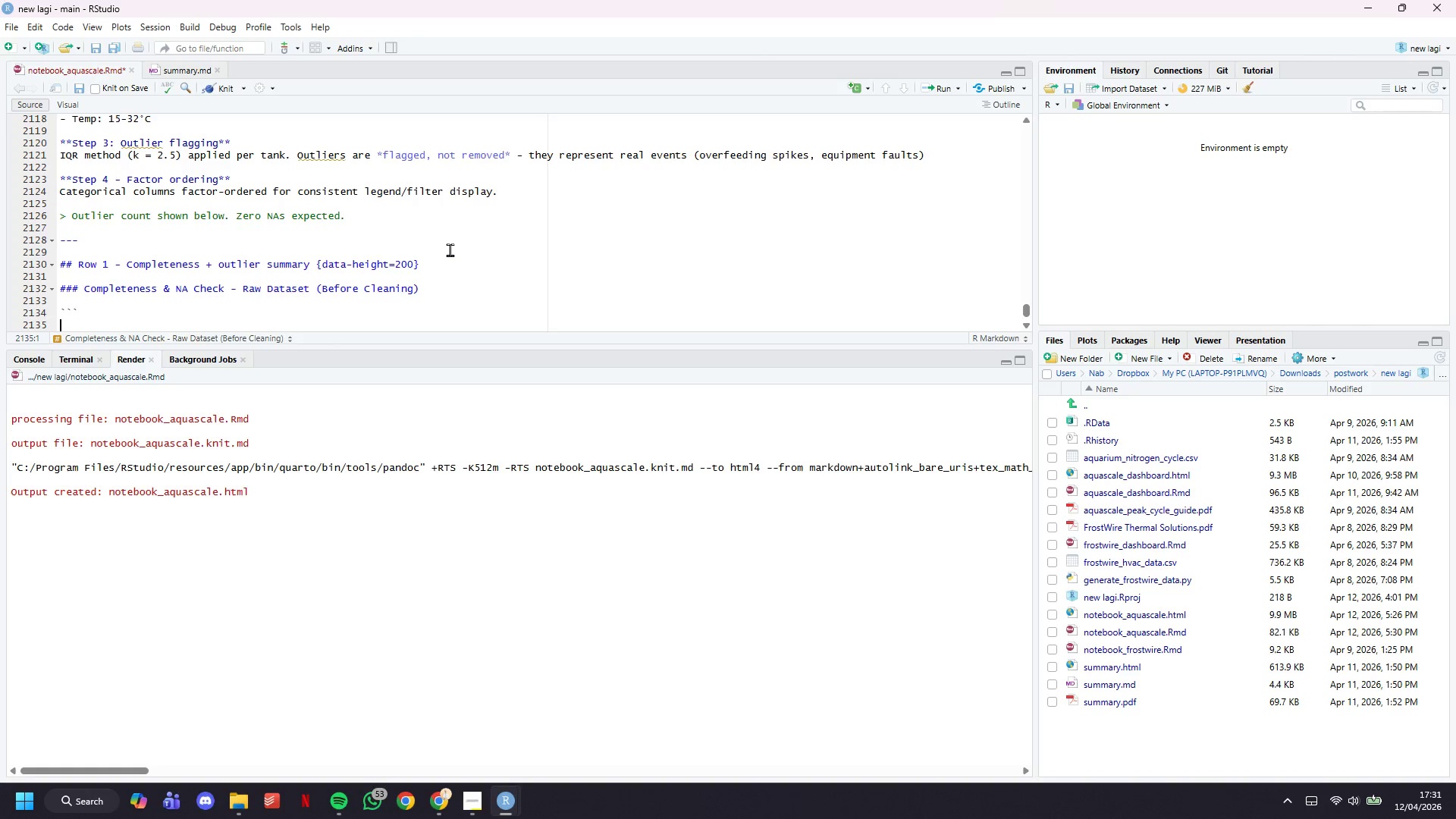 
key(Enter)
 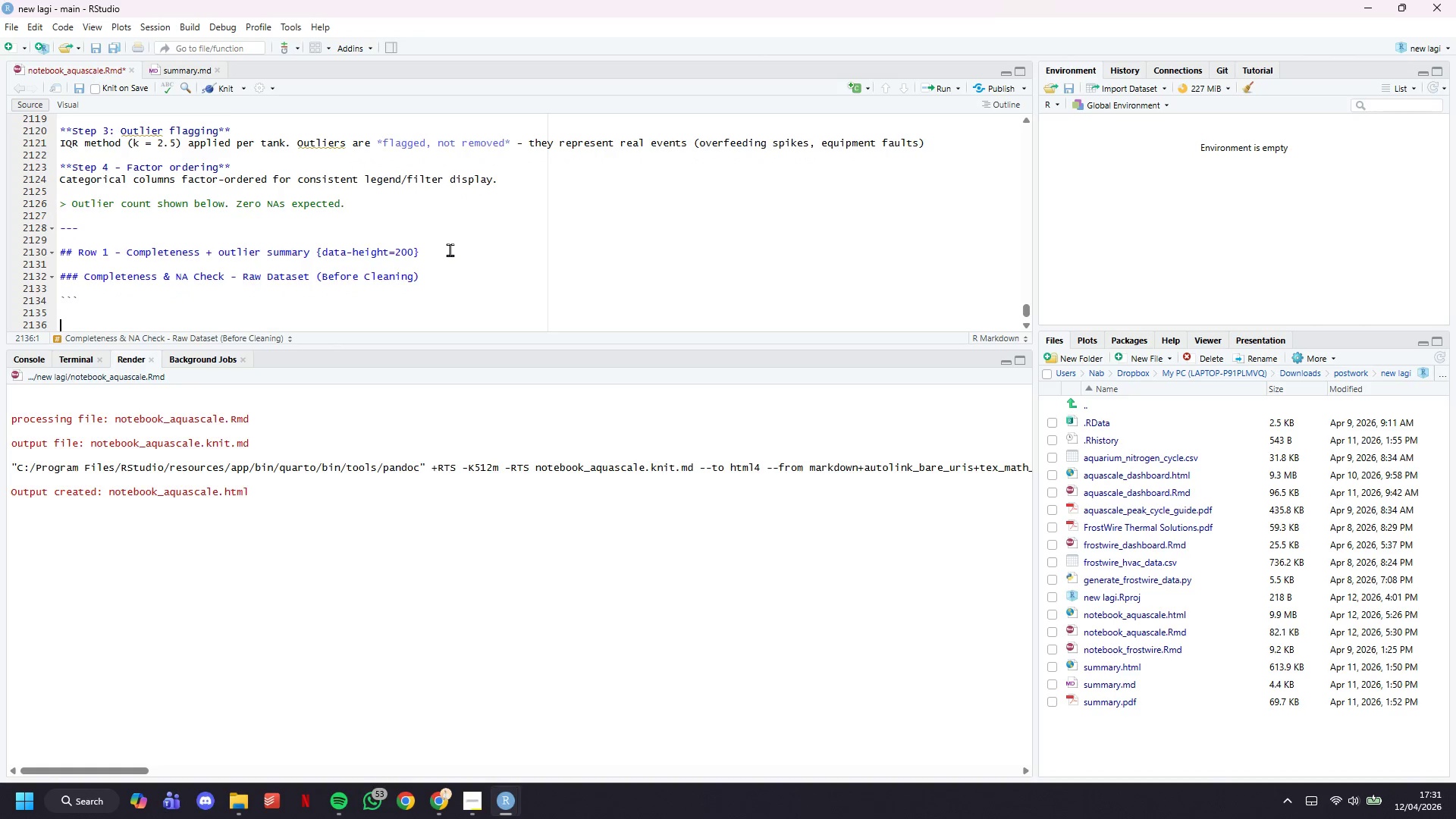 
key(Enter)
 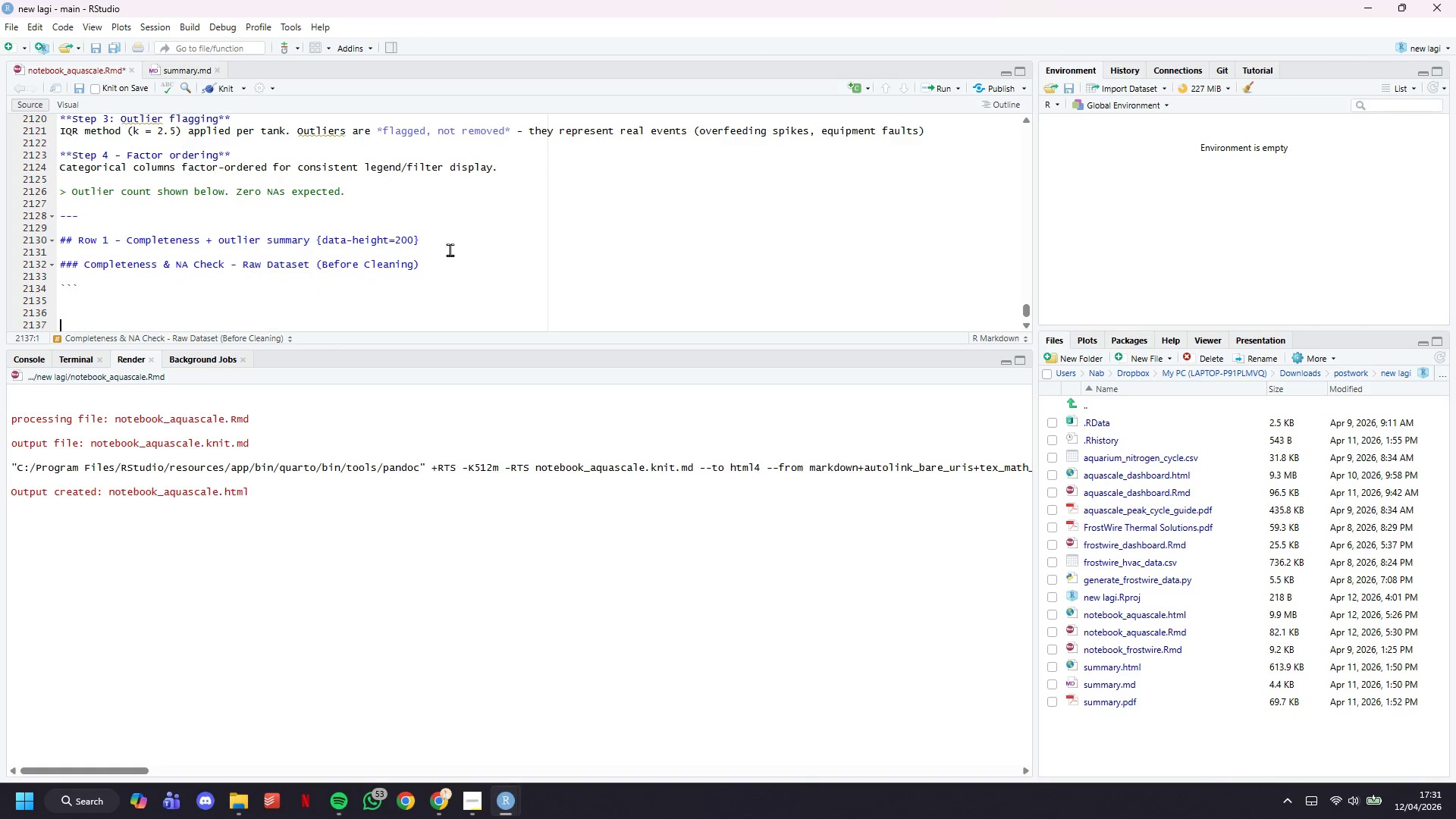 
key(Backquote)
 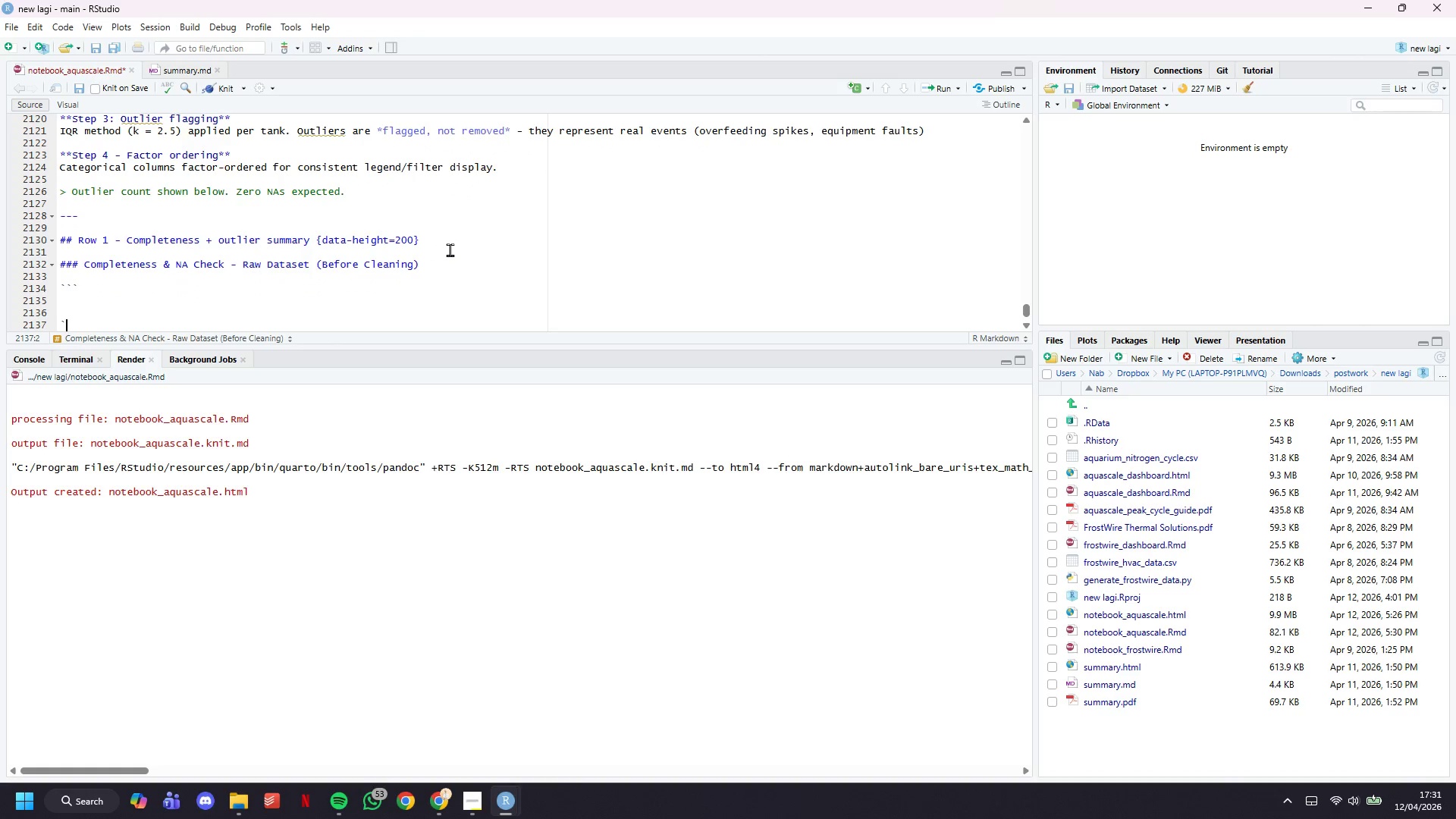 
key(Backquote)
 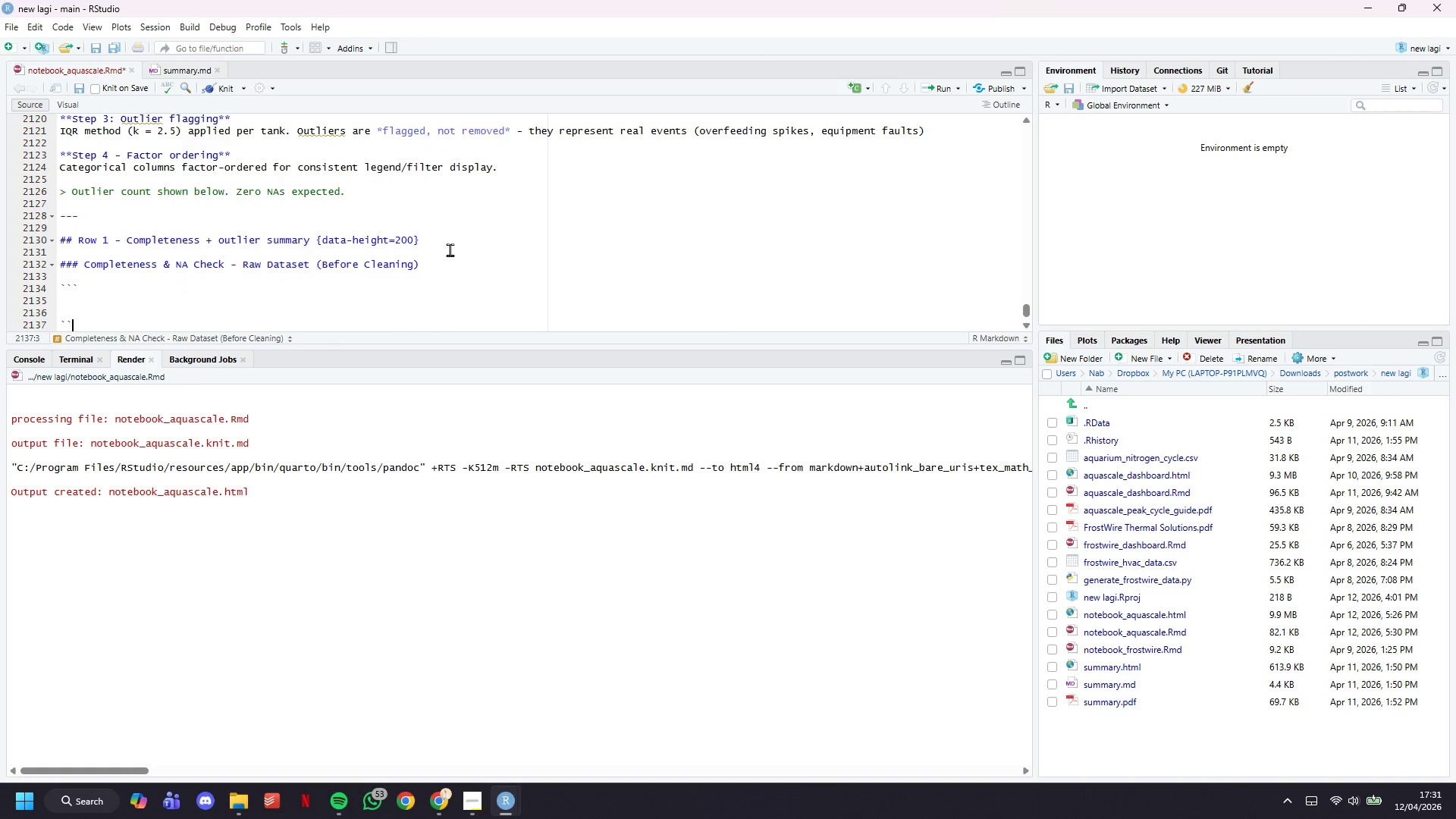 
key(Backquote)
 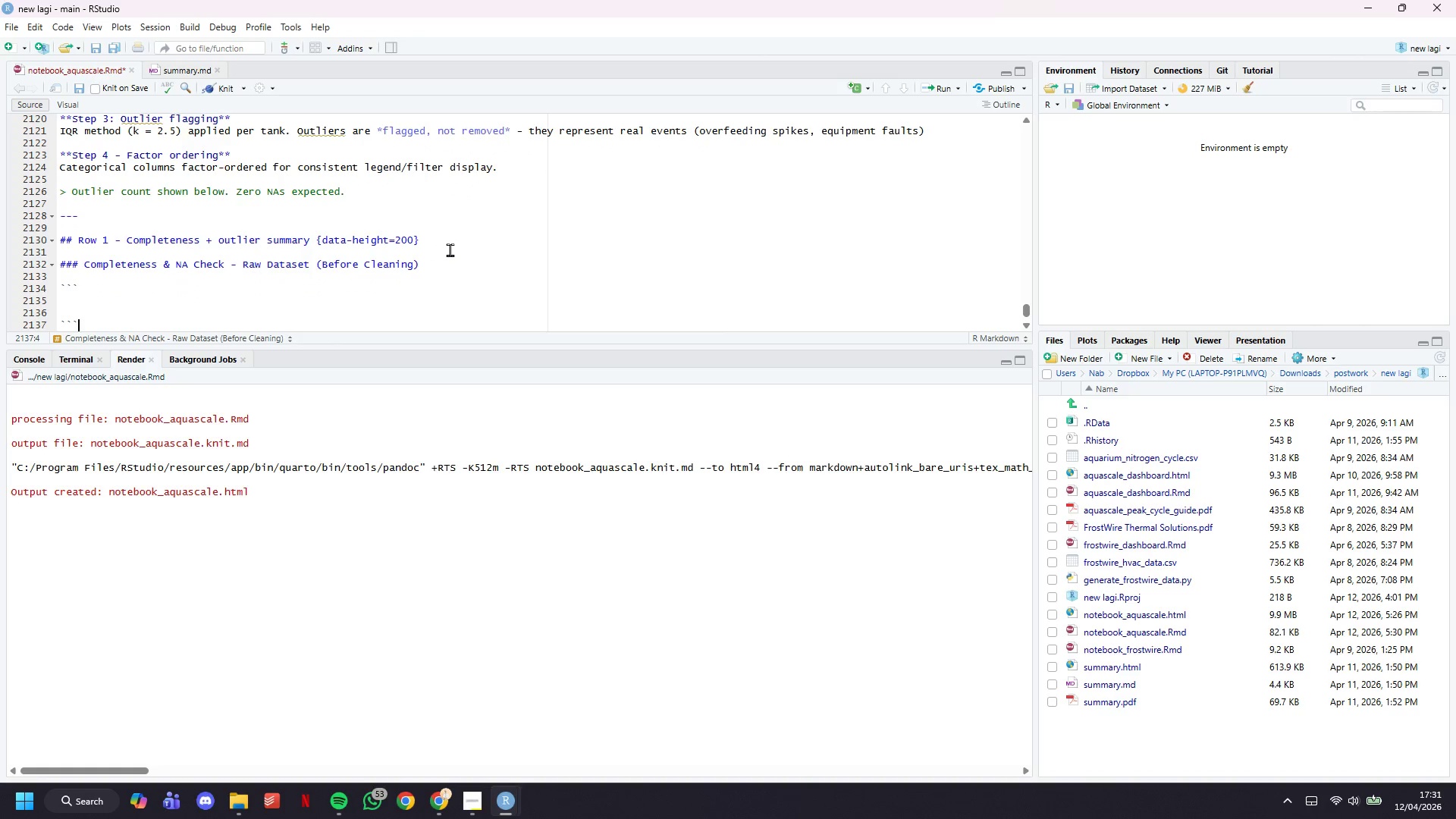 
key(ArrowUp)
 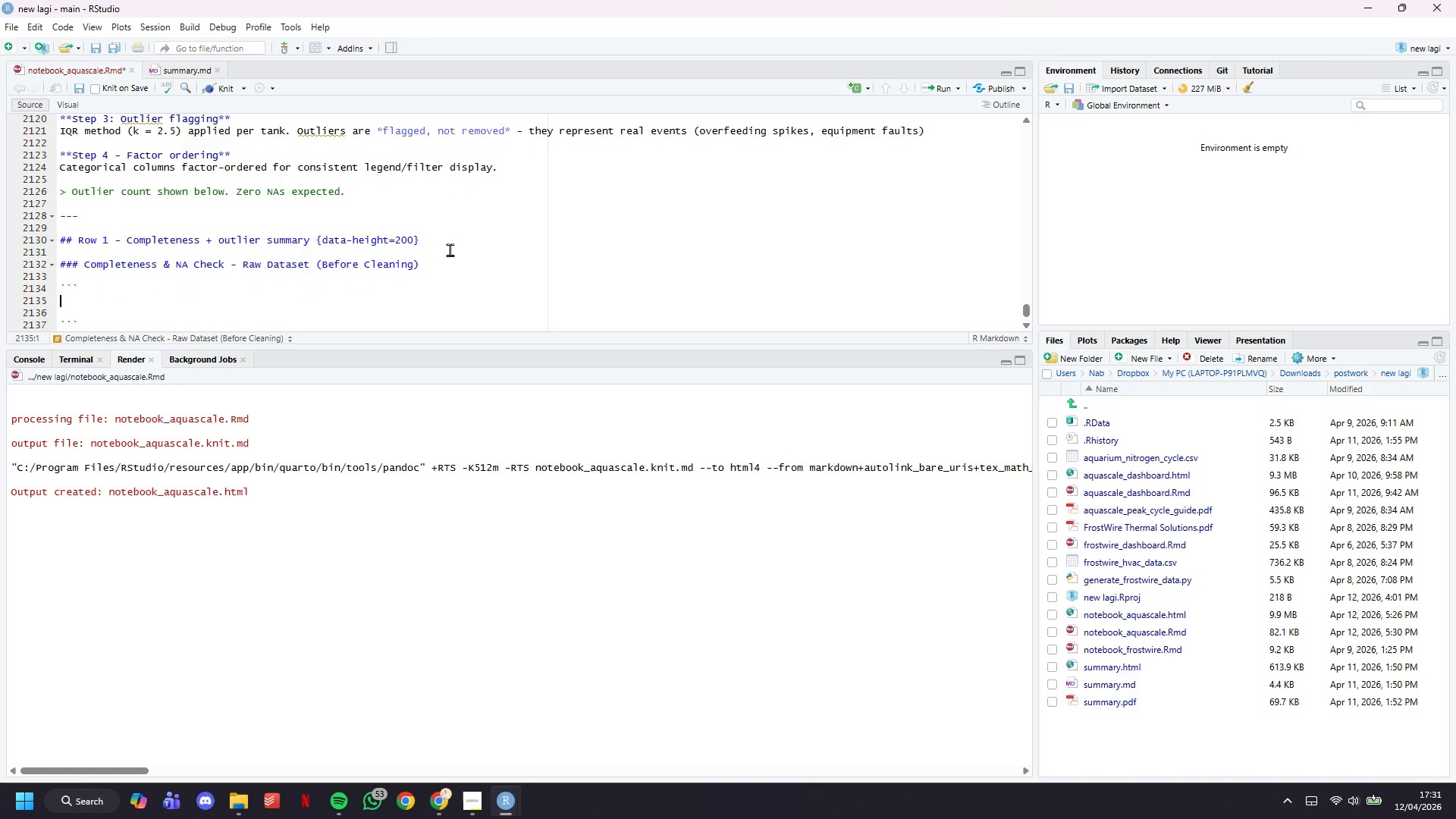 
key(ArrowUp)
 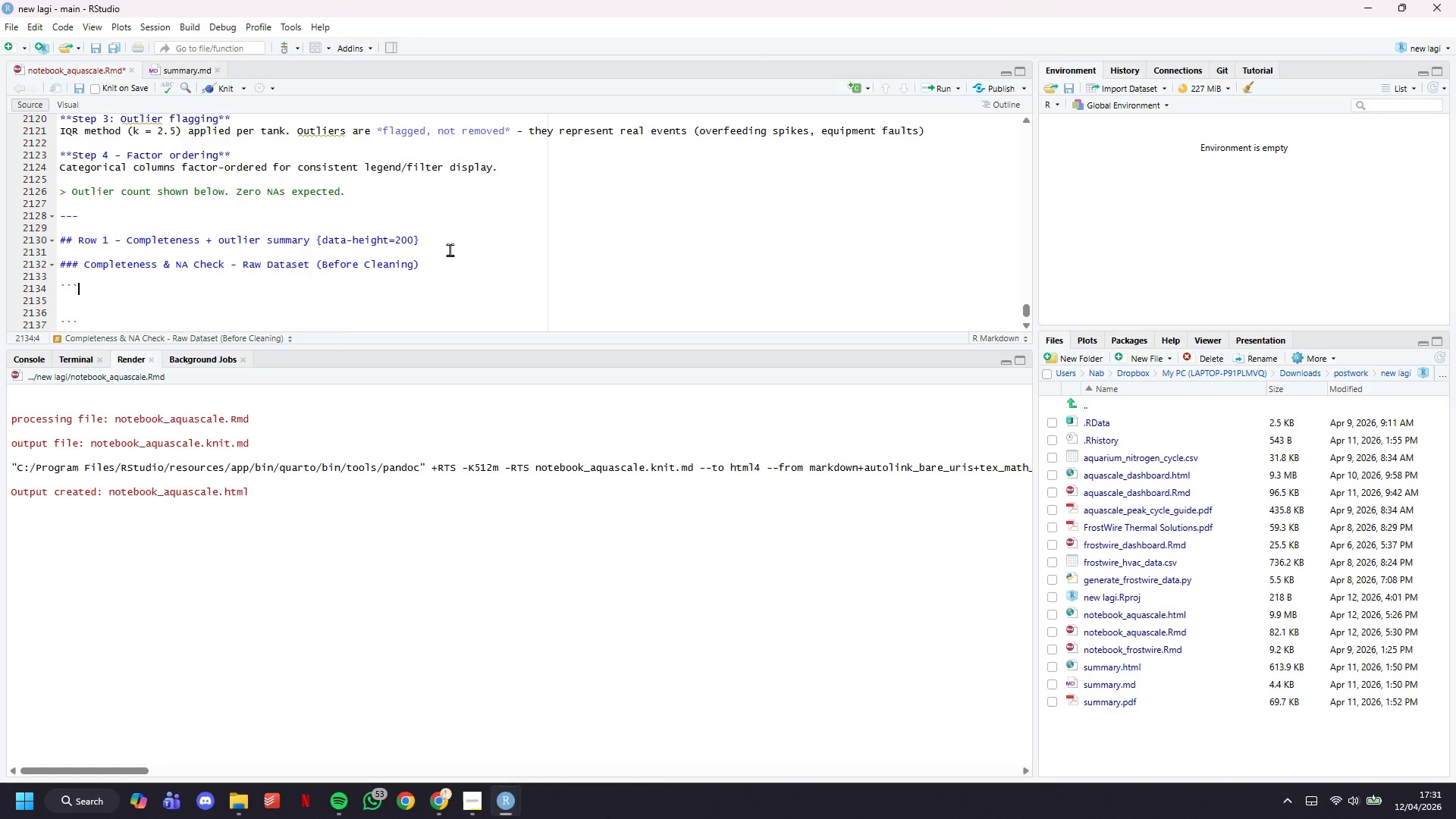 
key(ArrowUp)
 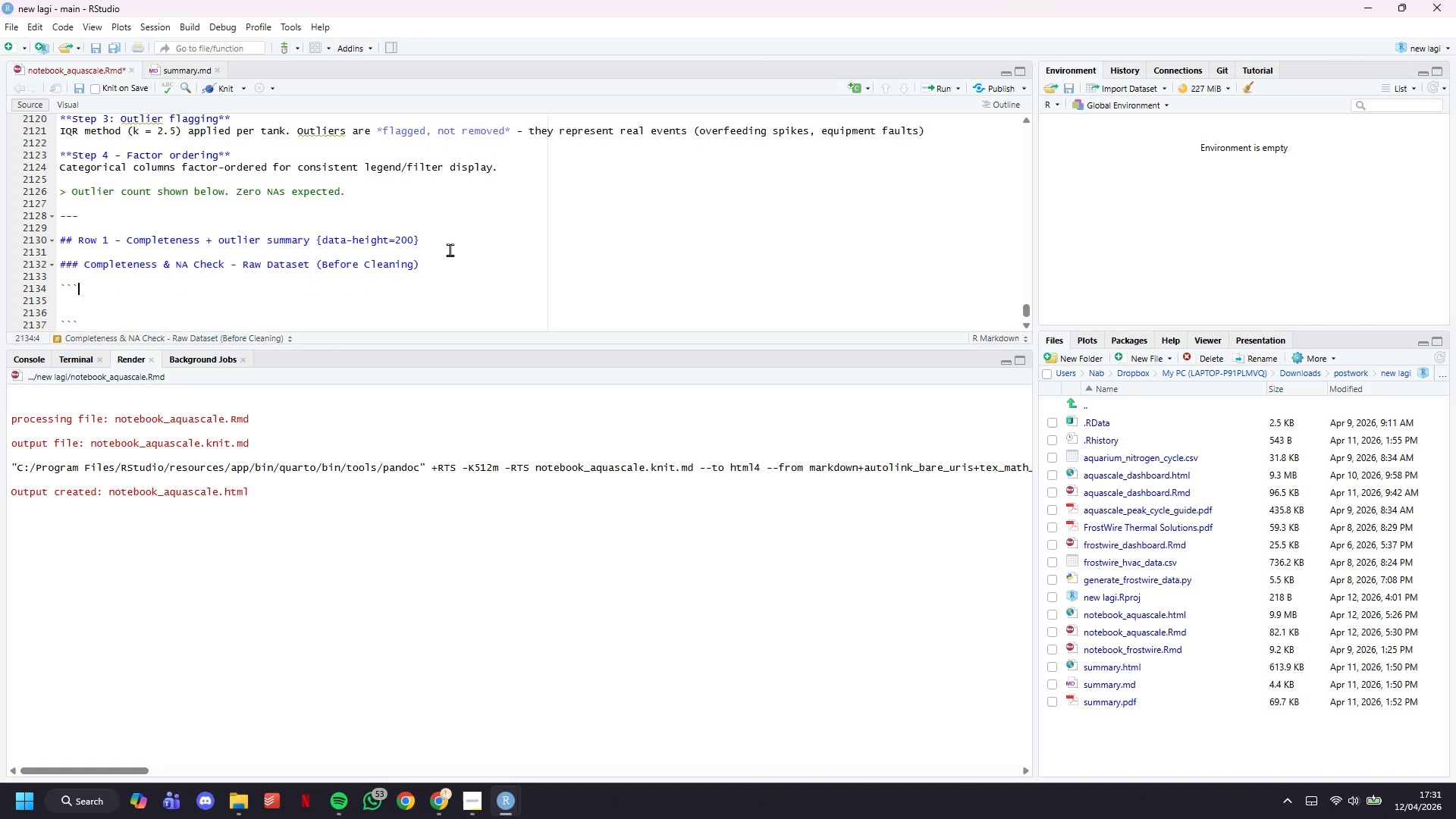 
type({r dq-completeness)
 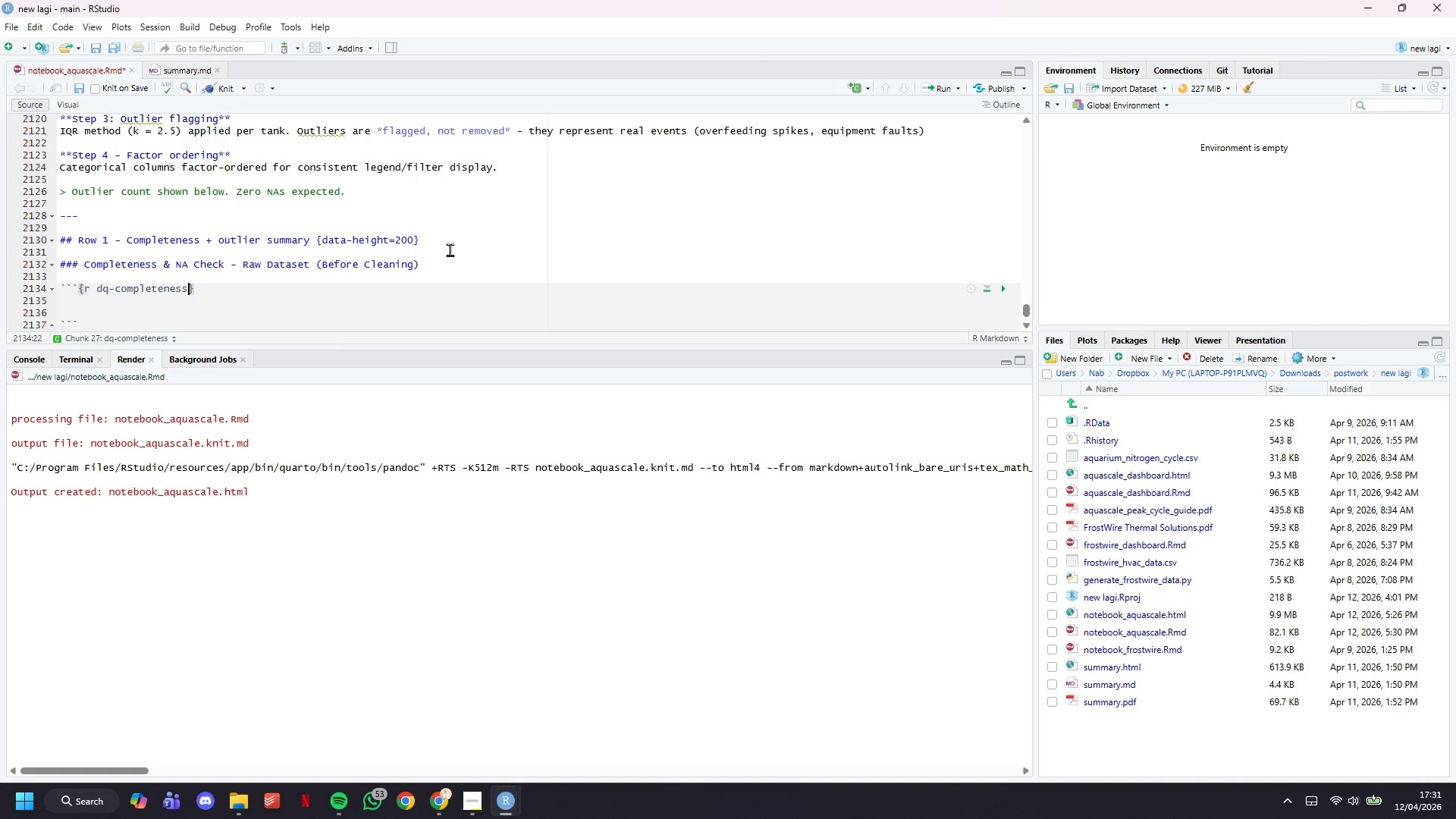 
key(ArrowRight)
 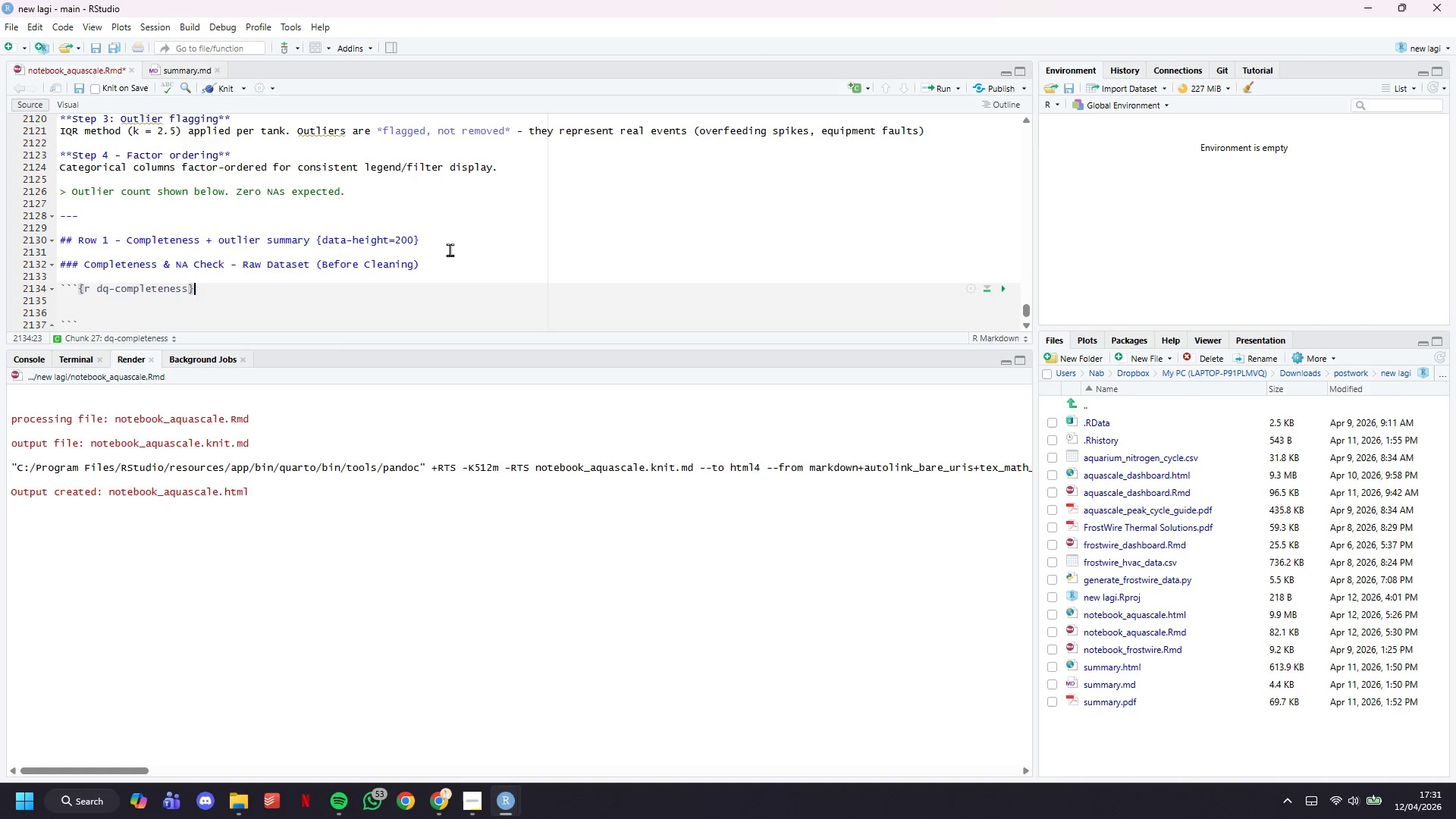 
wait(7.33)
 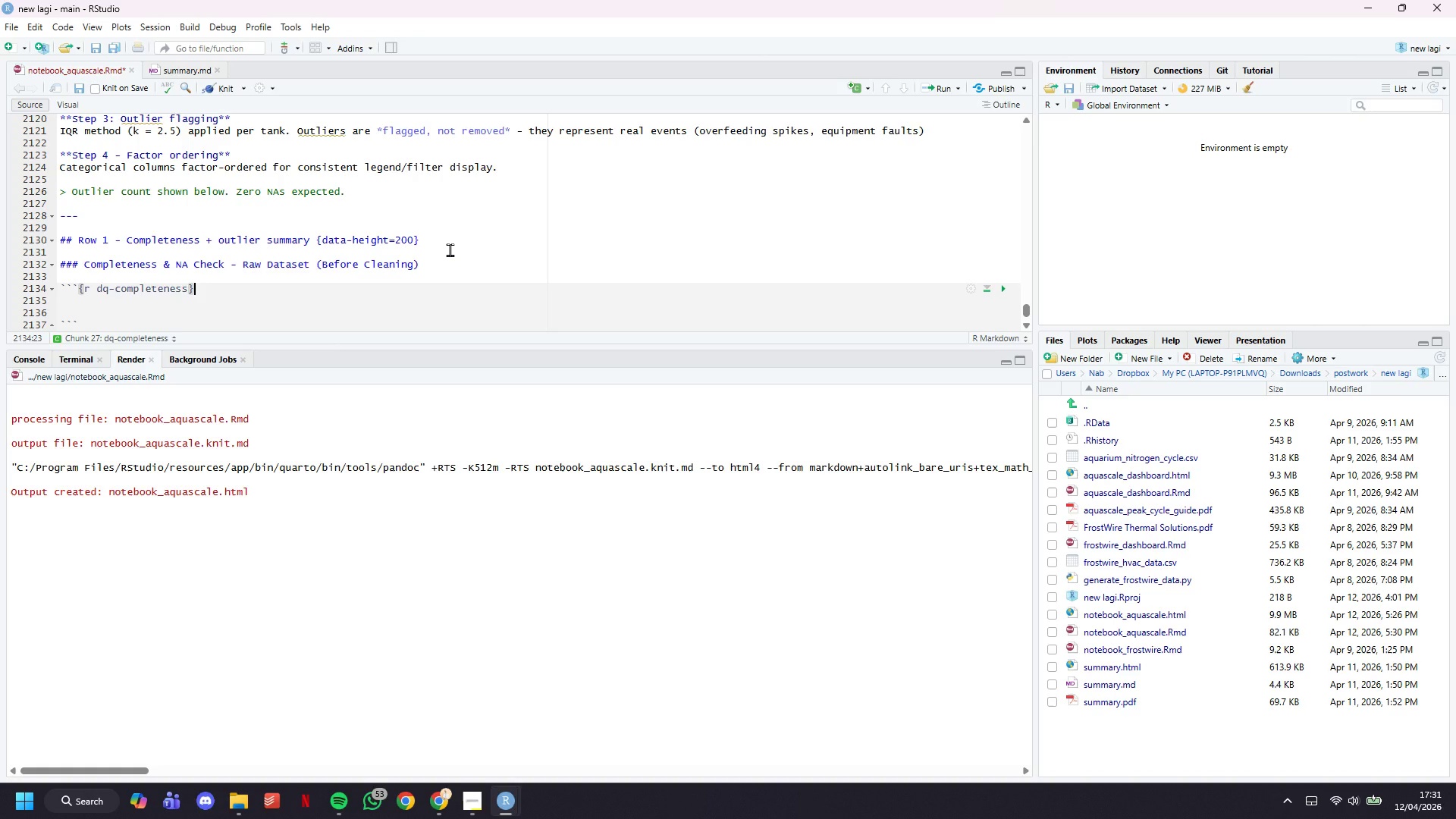 
key(ArrowDown)
 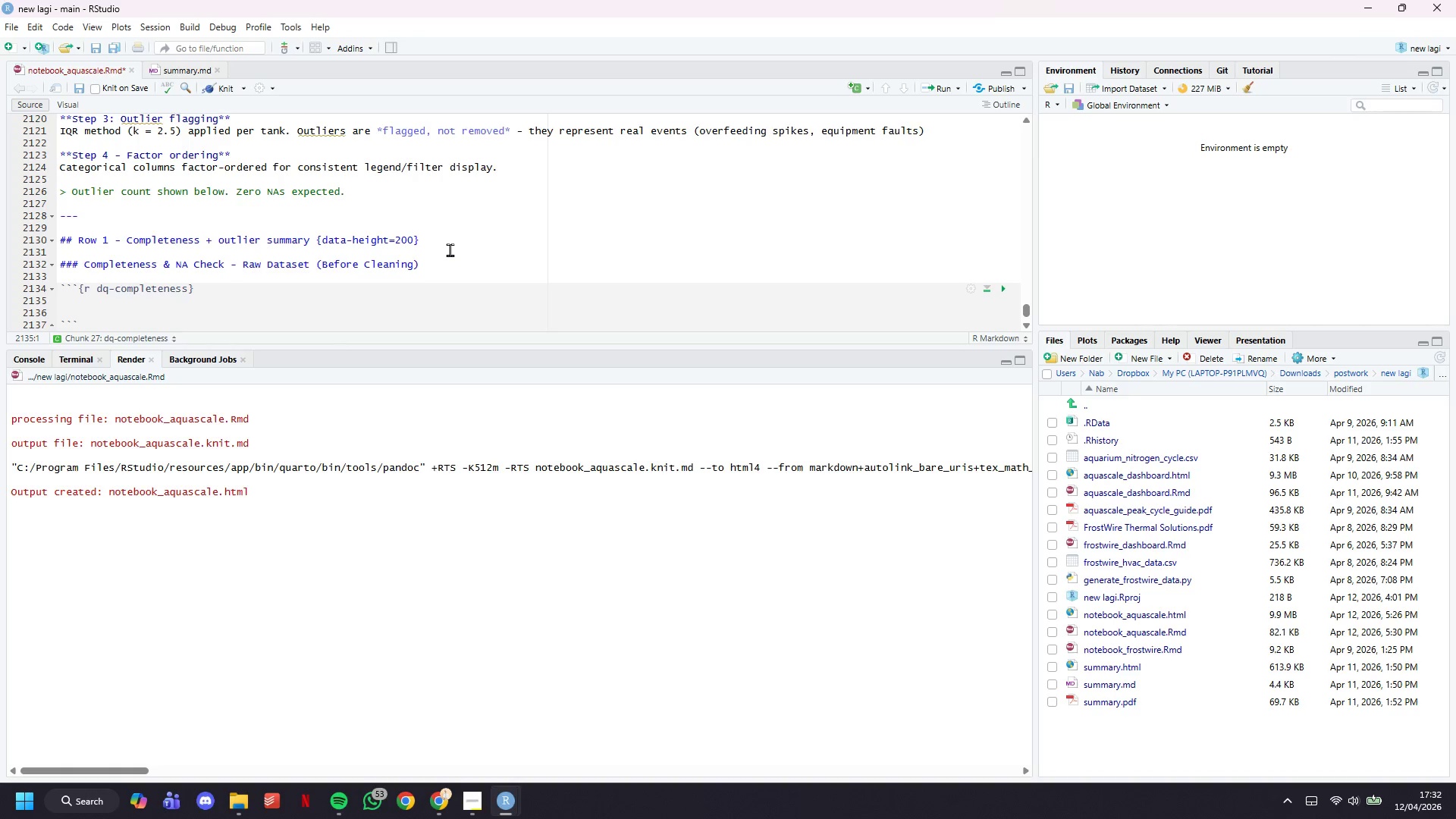 
wait(38.66)
 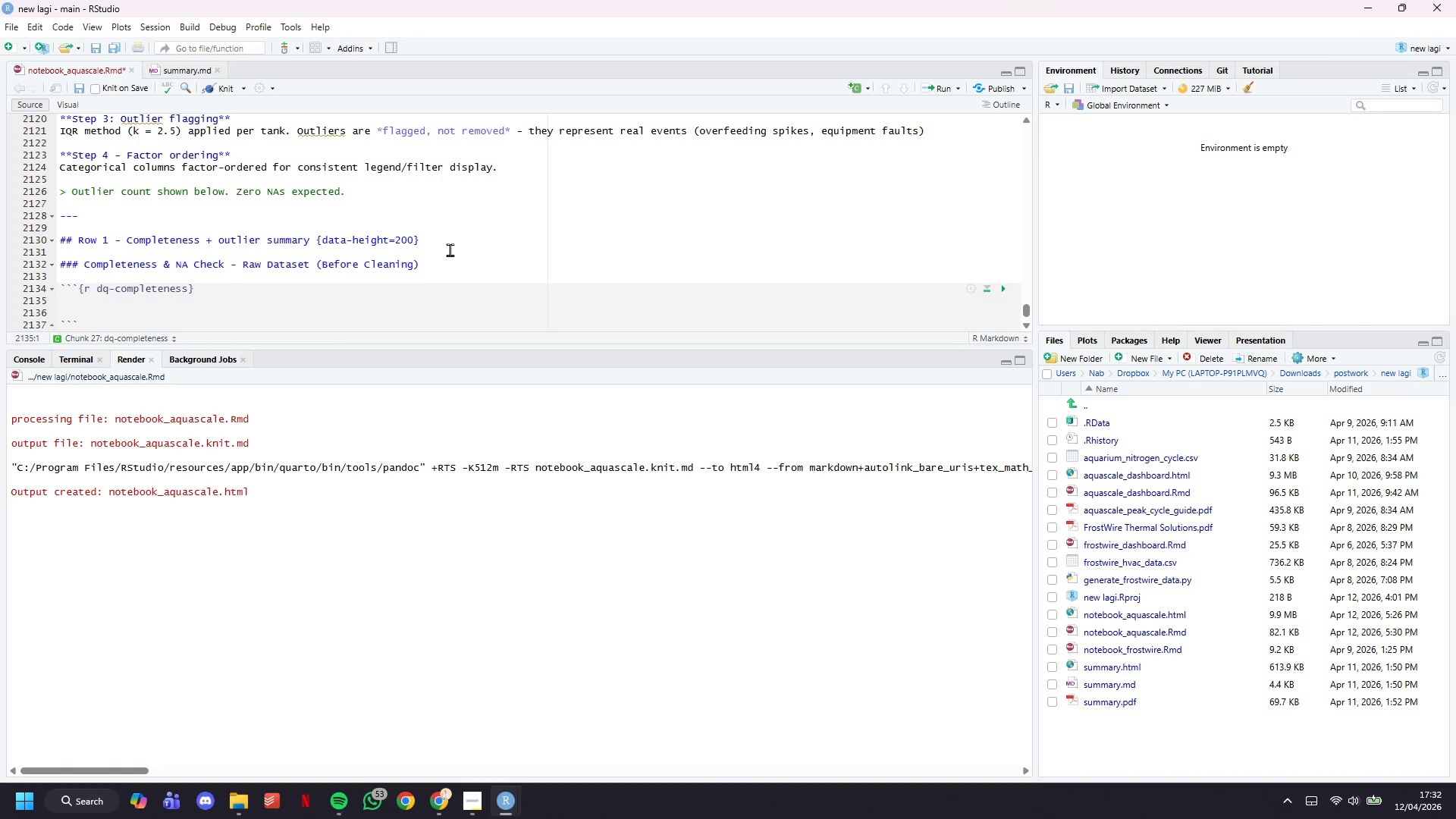 
left_click_drag(start_coordinate=[228, 89], to_coordinate=[232, 88])
 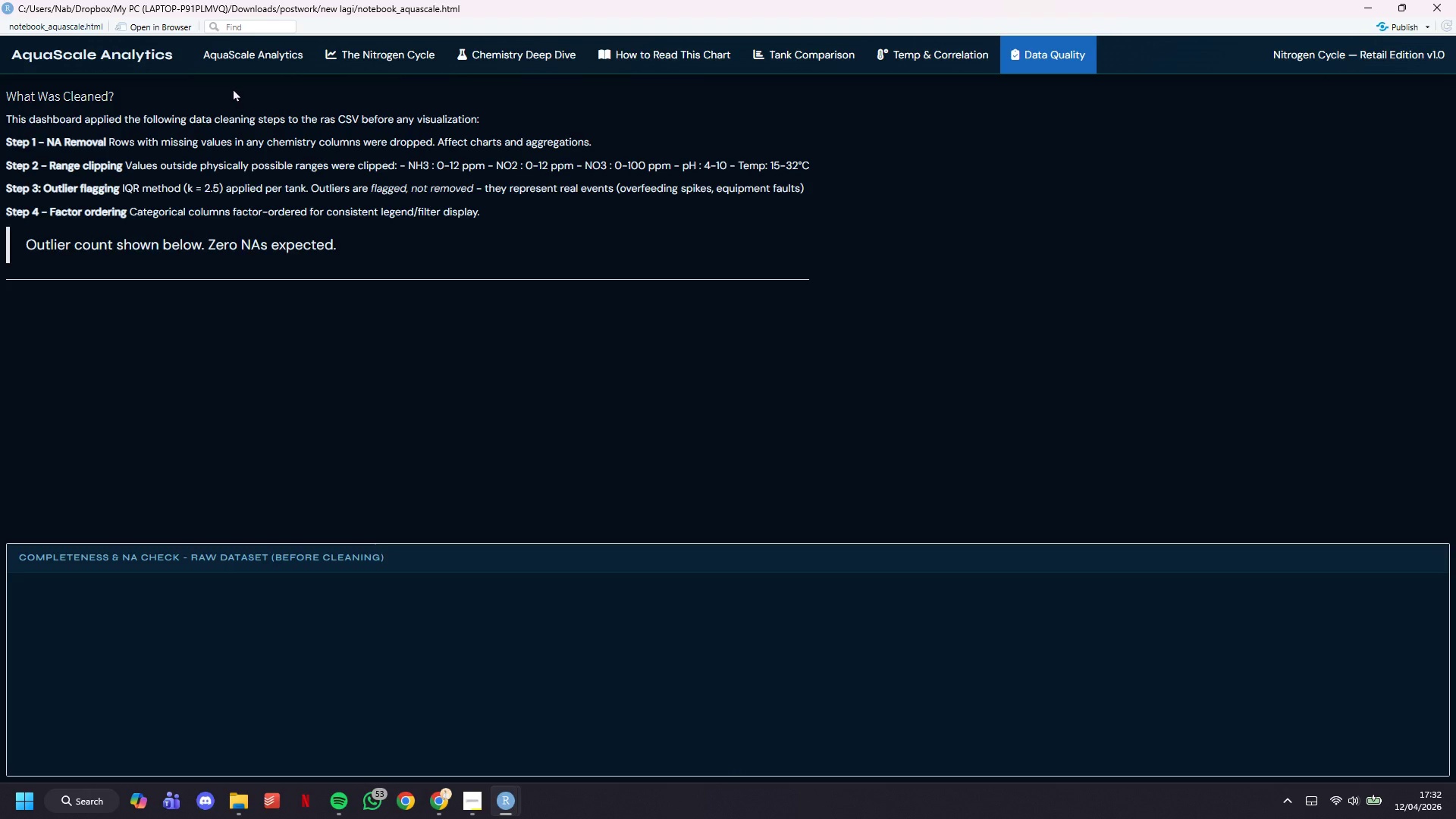 
wait(40.83)
 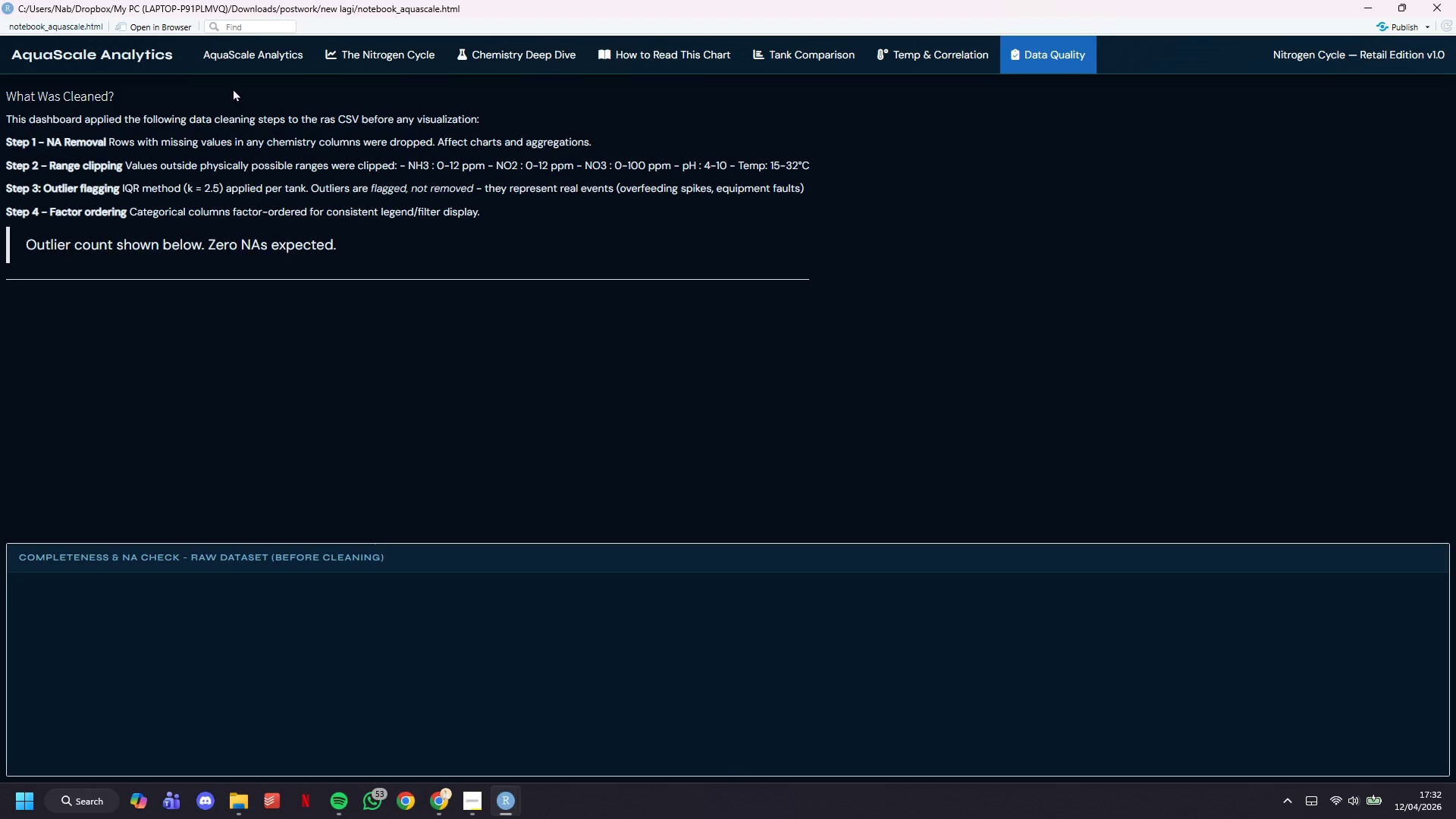 
scroll: coordinate [258, 356], scroll_direction: down, amount: 4.0
 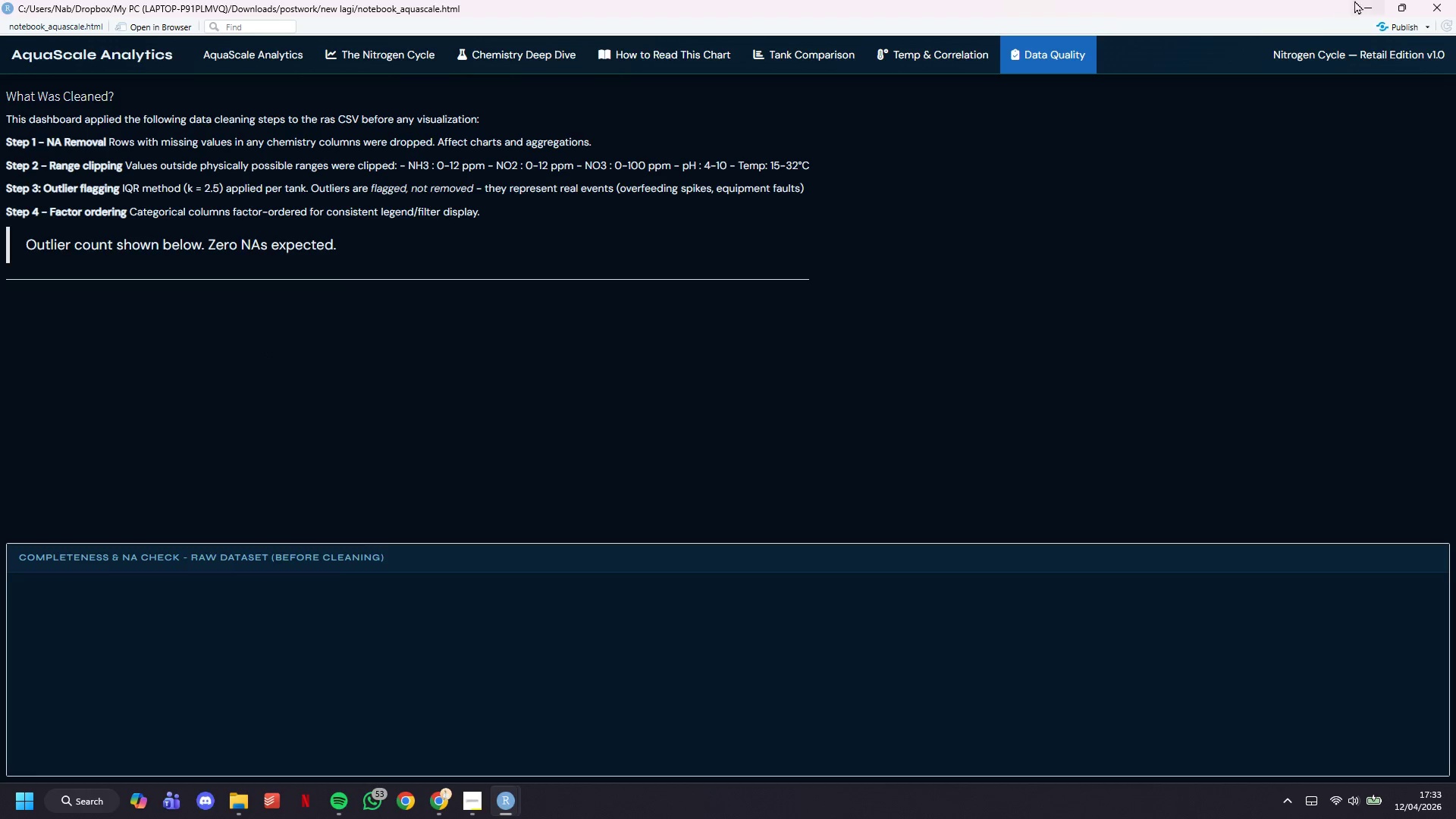 
left_click([1363, 0])
 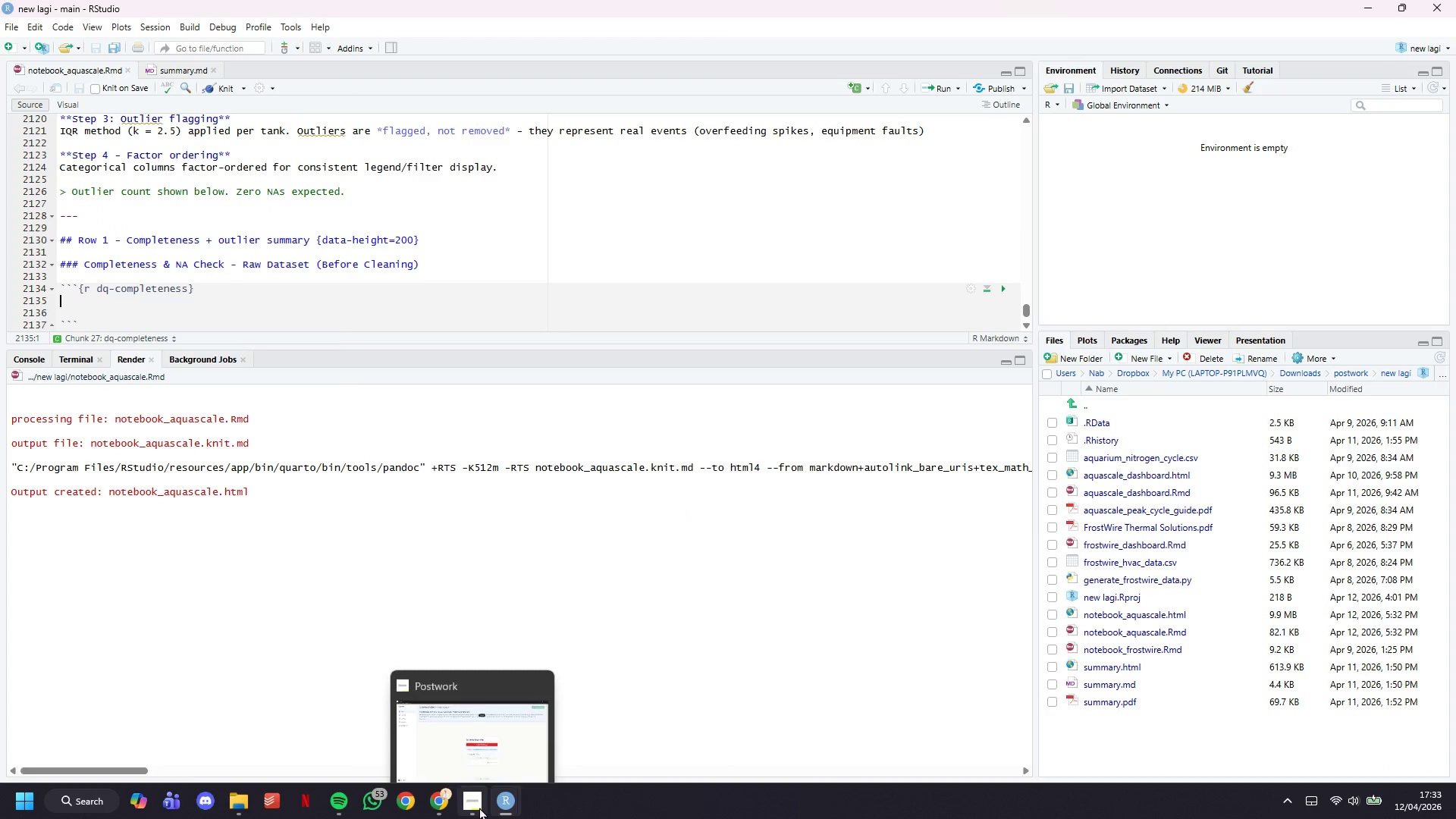 
left_click([475, 716])